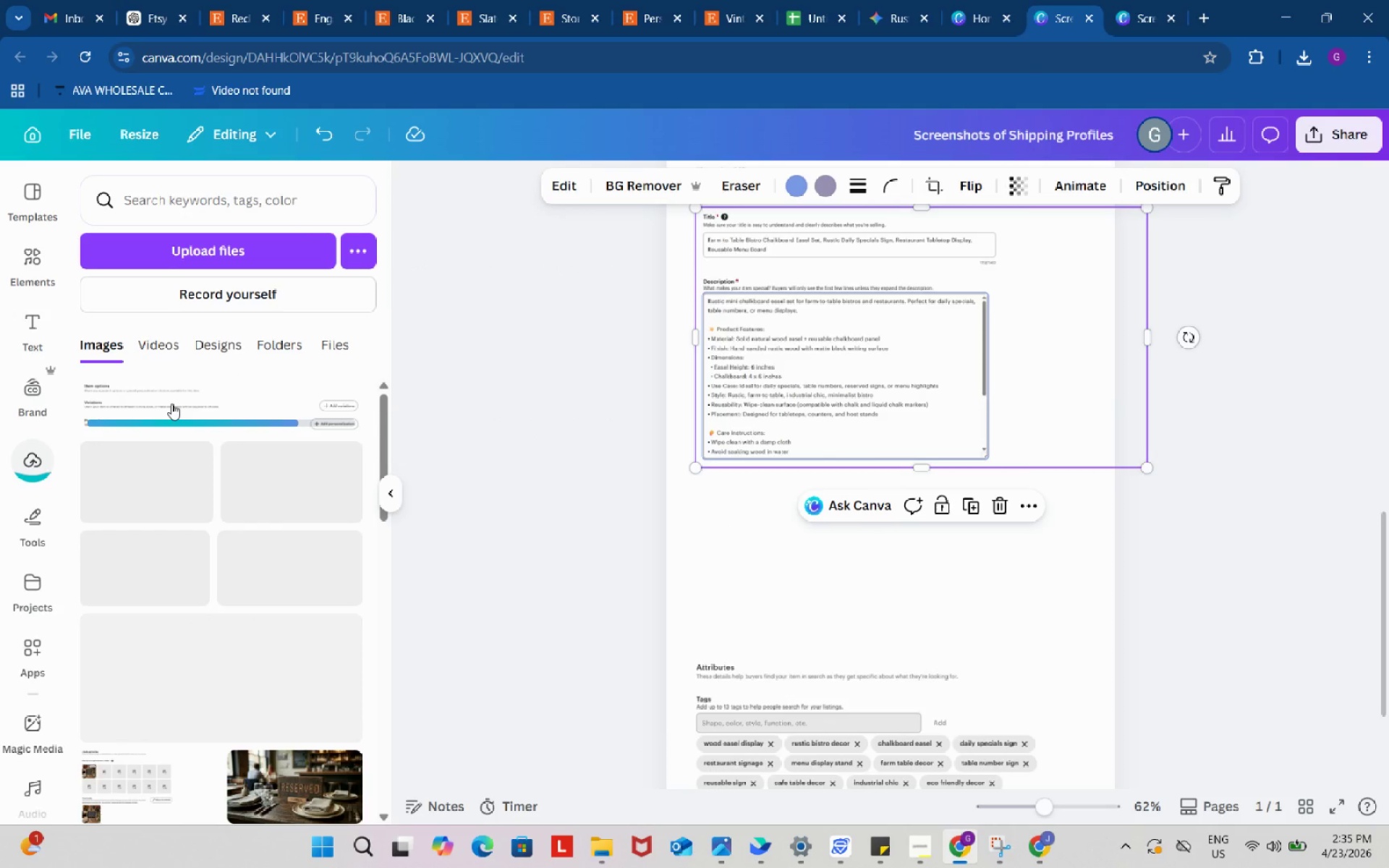 
left_click([169, 392])
 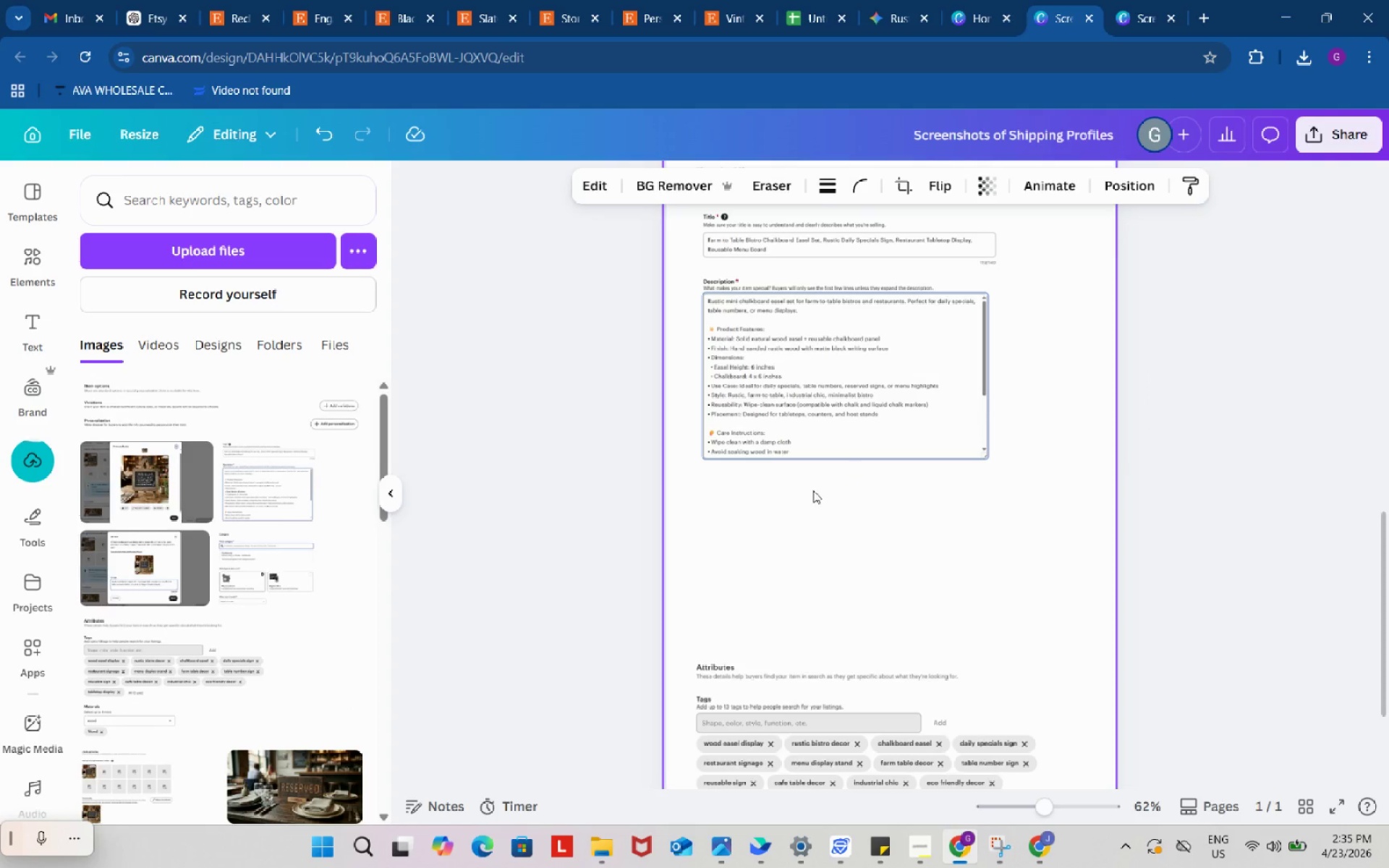 
scroll: coordinate [825, 429], scroll_direction: up, amount: 3.0
 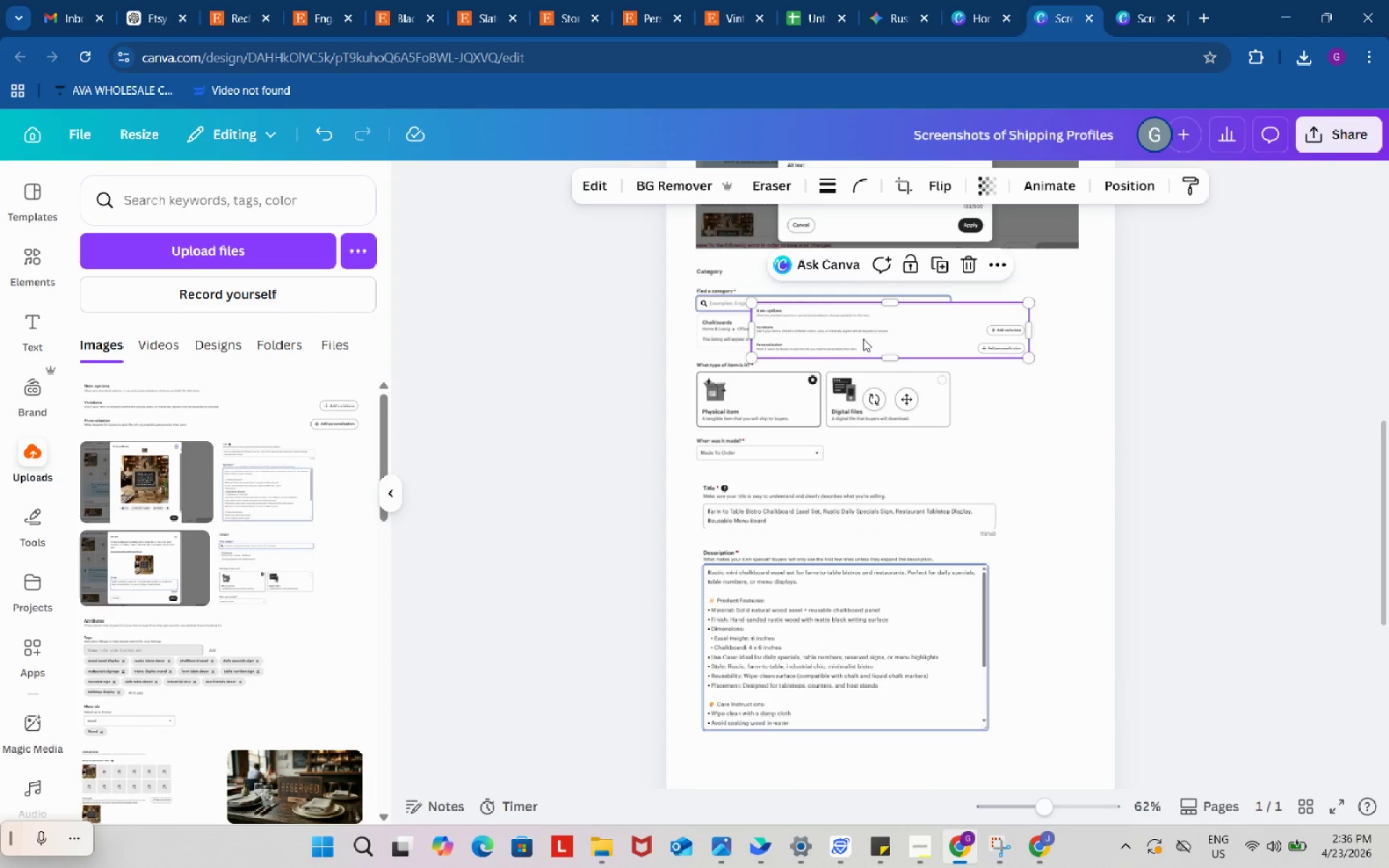 
left_click_drag(start_coordinate=[863, 339], to_coordinate=[873, 715])
 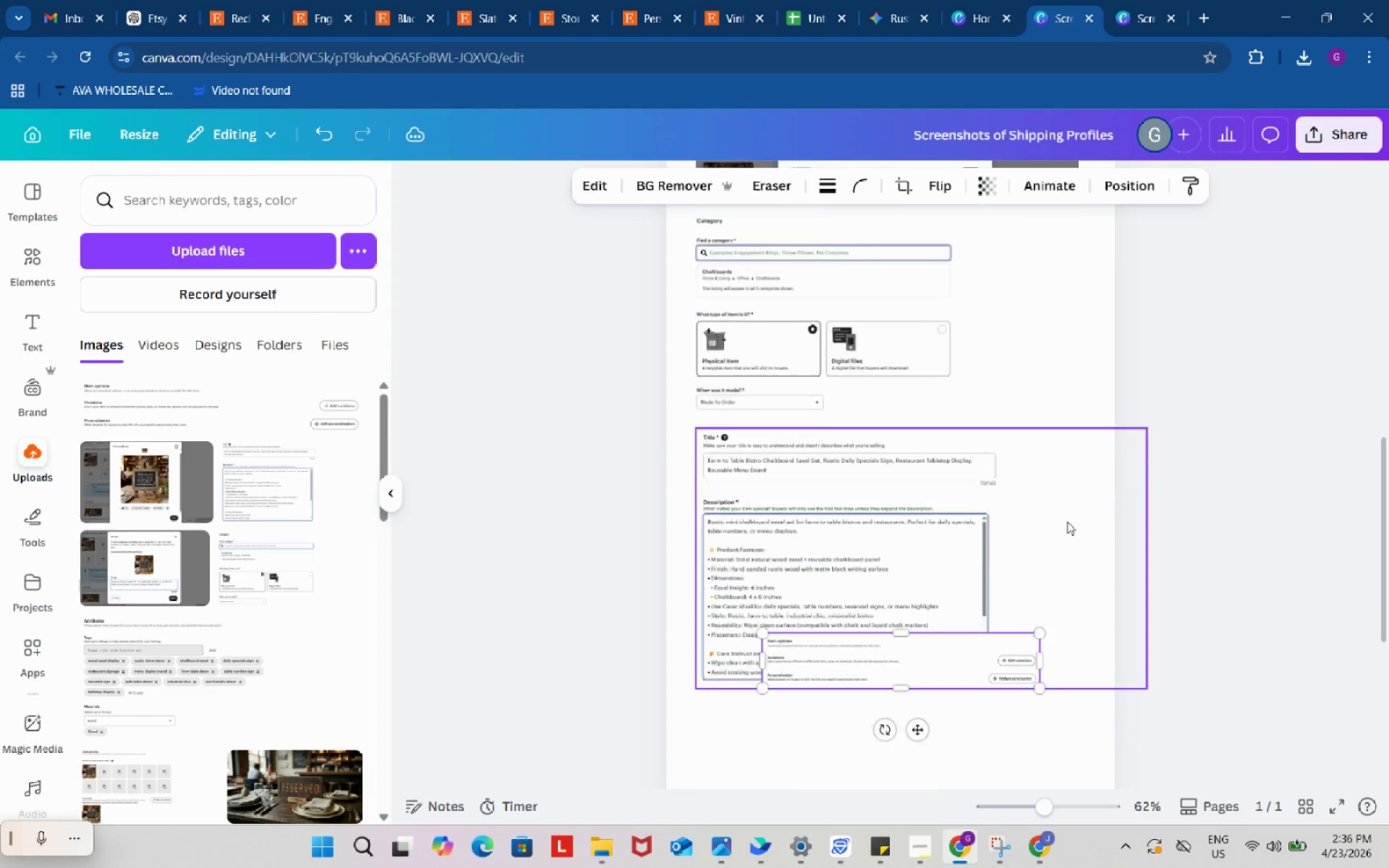 
scroll: coordinate [1067, 522], scroll_direction: down, amount: 3.0
 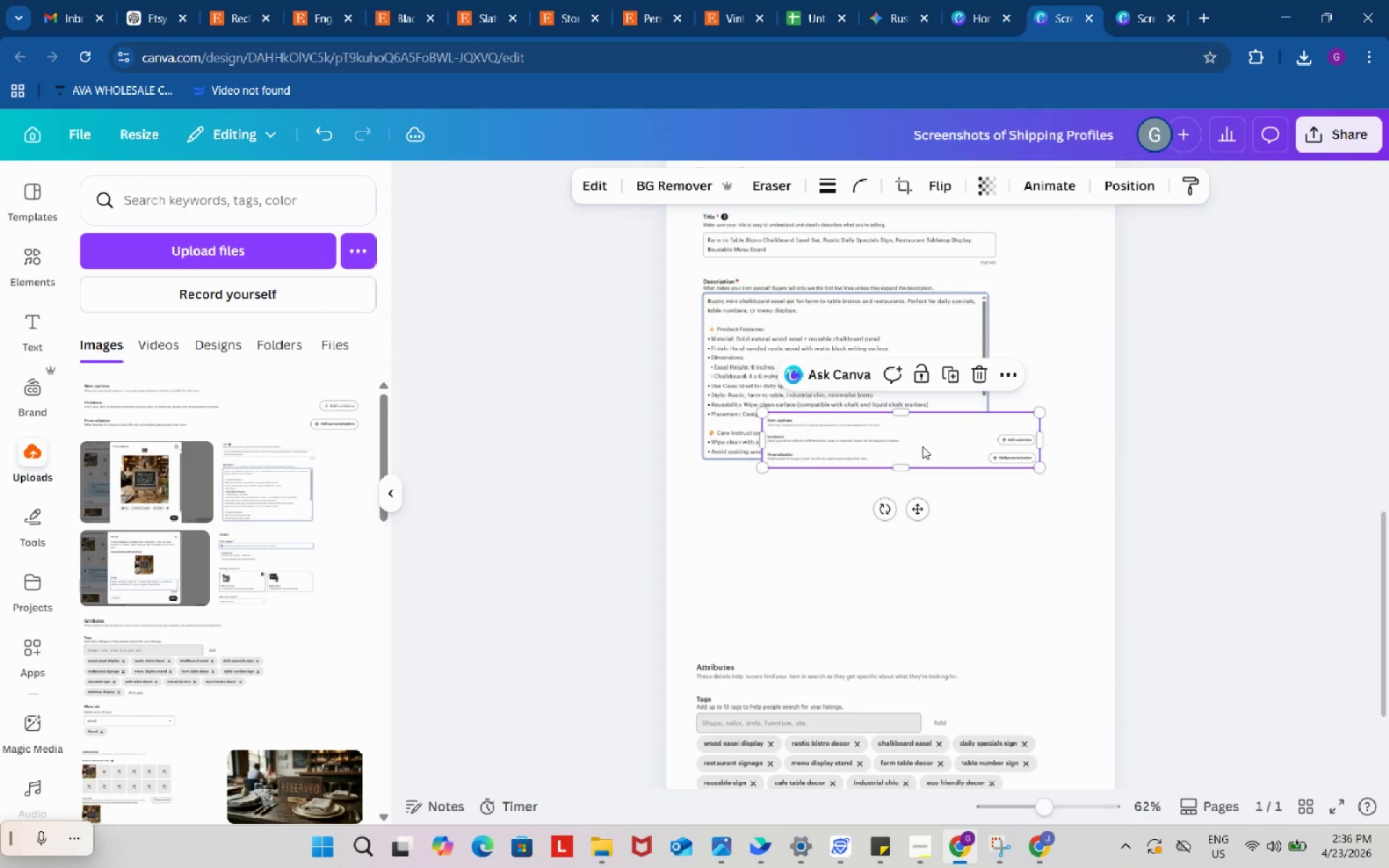 
left_click_drag(start_coordinate=[923, 446], to_coordinate=[854, 622])
 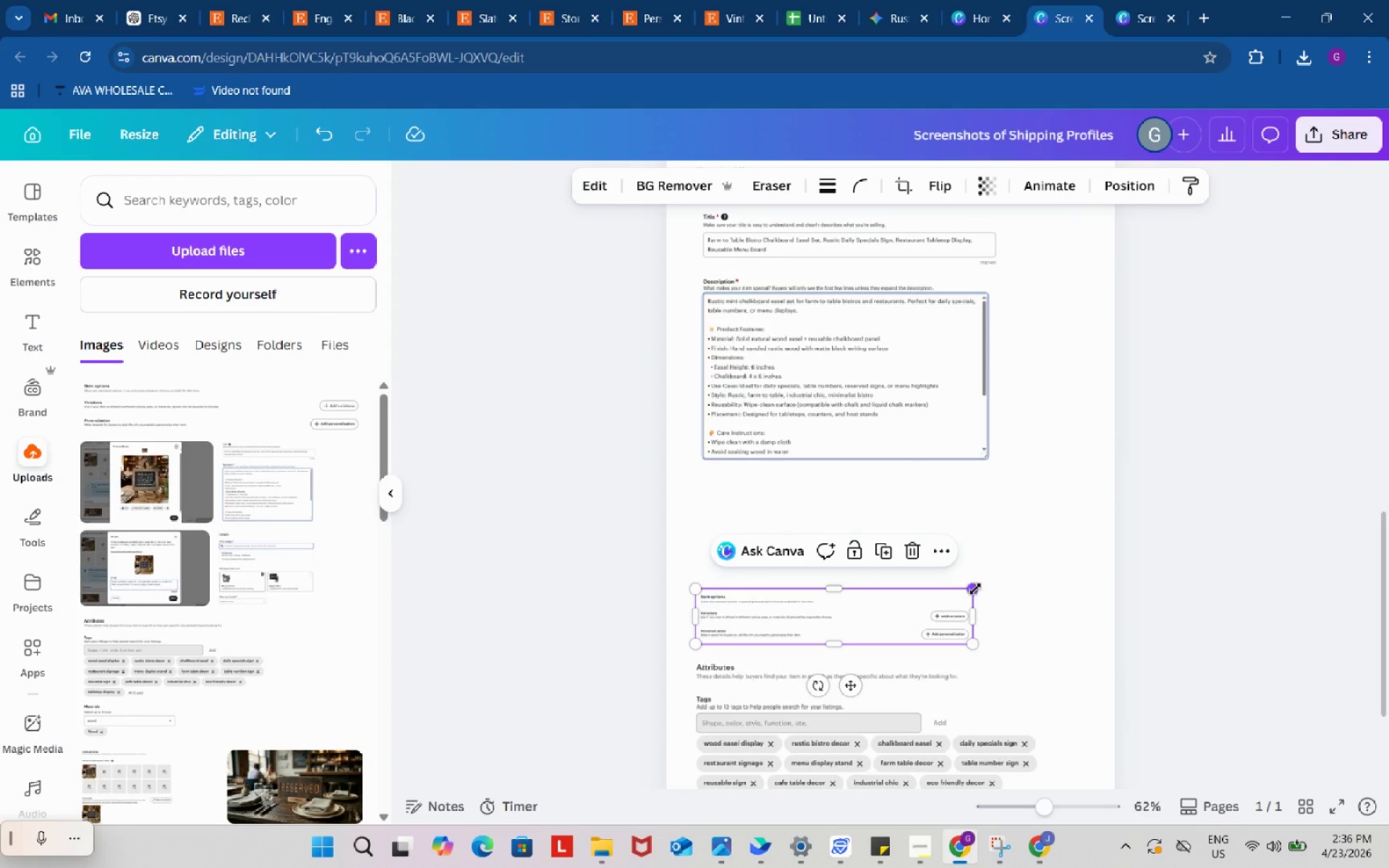 
left_click_drag(start_coordinate=[974, 588], to_coordinate=[1099, 561])
 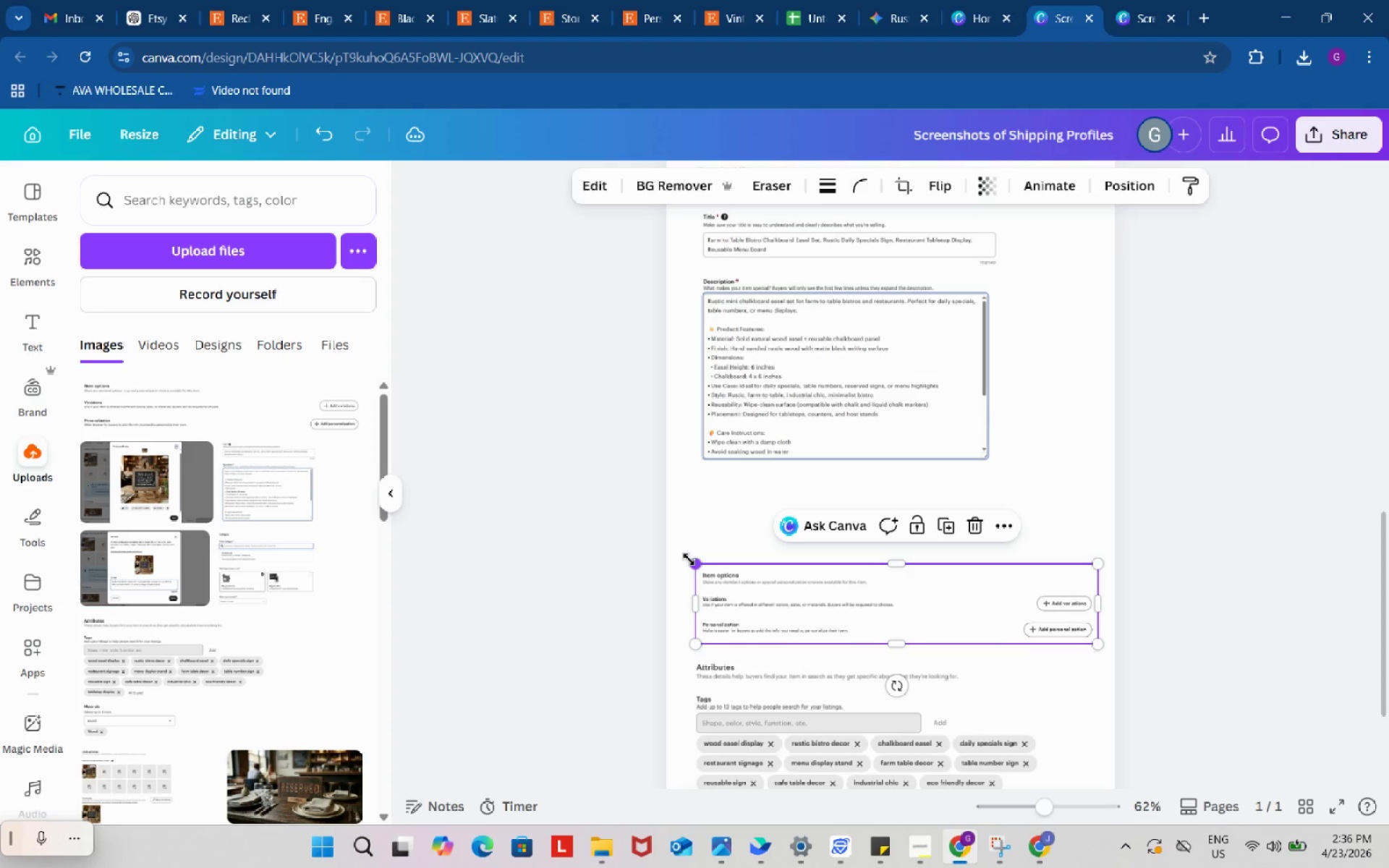 
left_click_drag(start_coordinate=[689, 559], to_coordinate=[684, 558])
 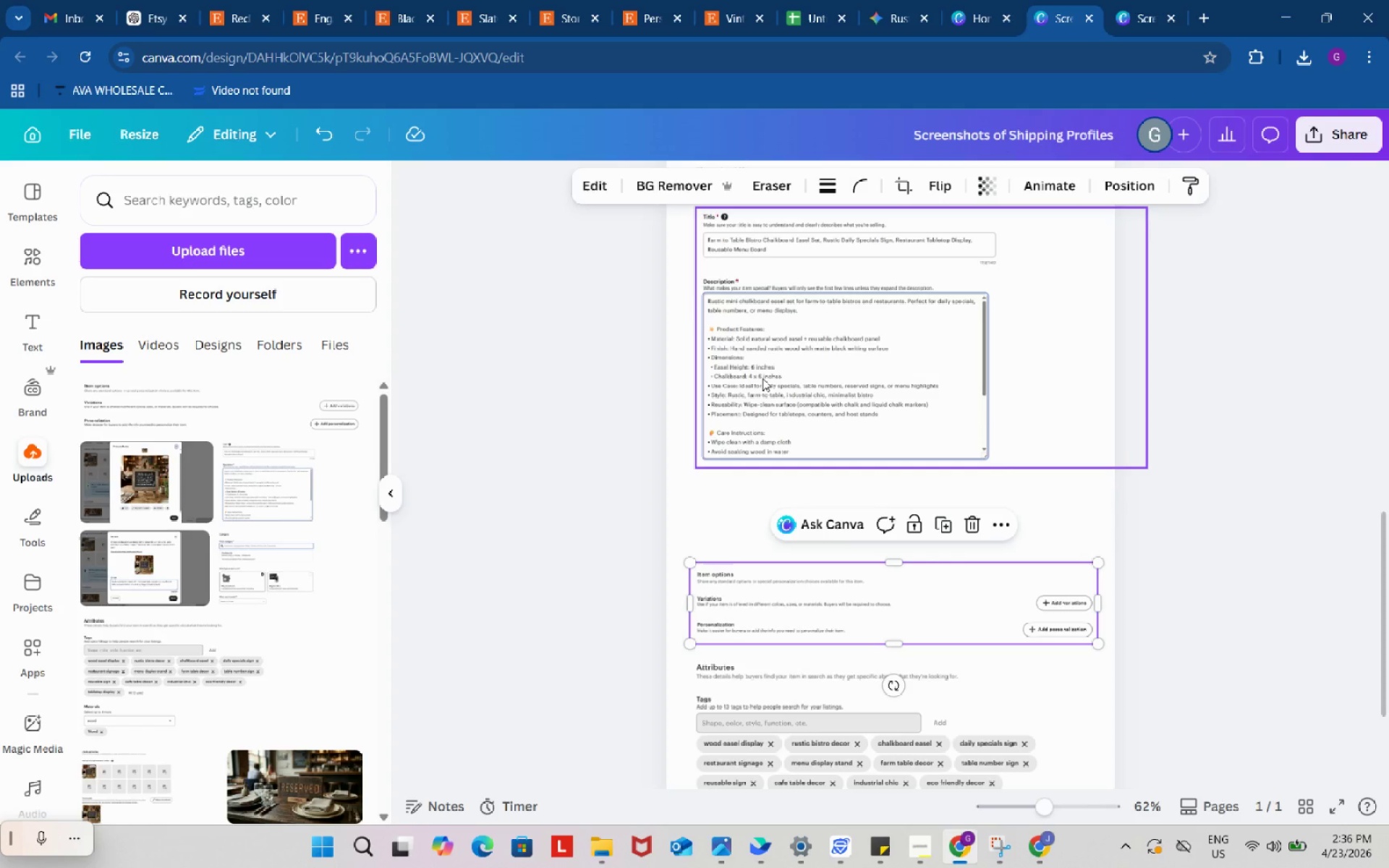 
left_click([763, 378])
 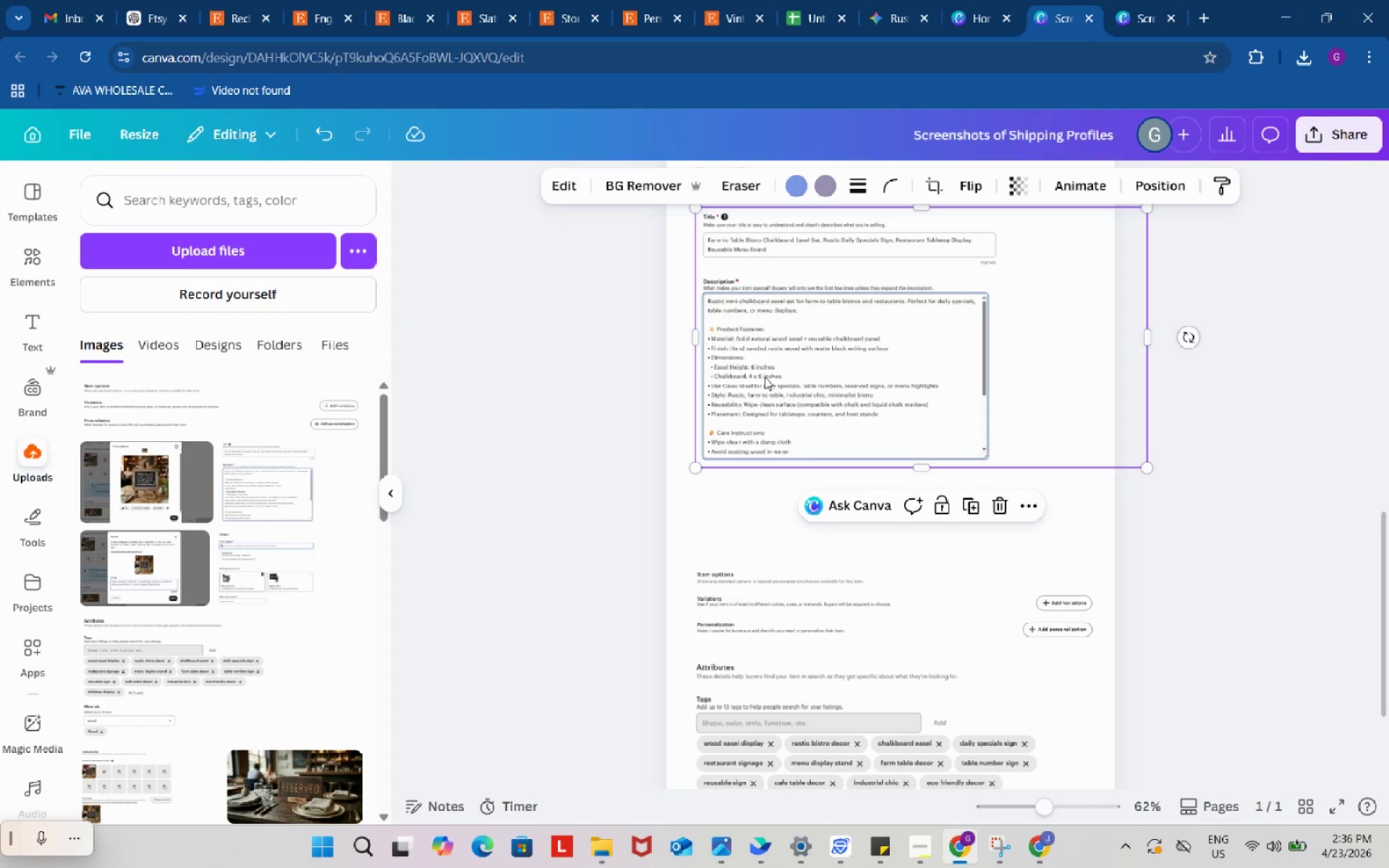 
left_click_drag(start_coordinate=[765, 377], to_coordinate=[762, 459])
 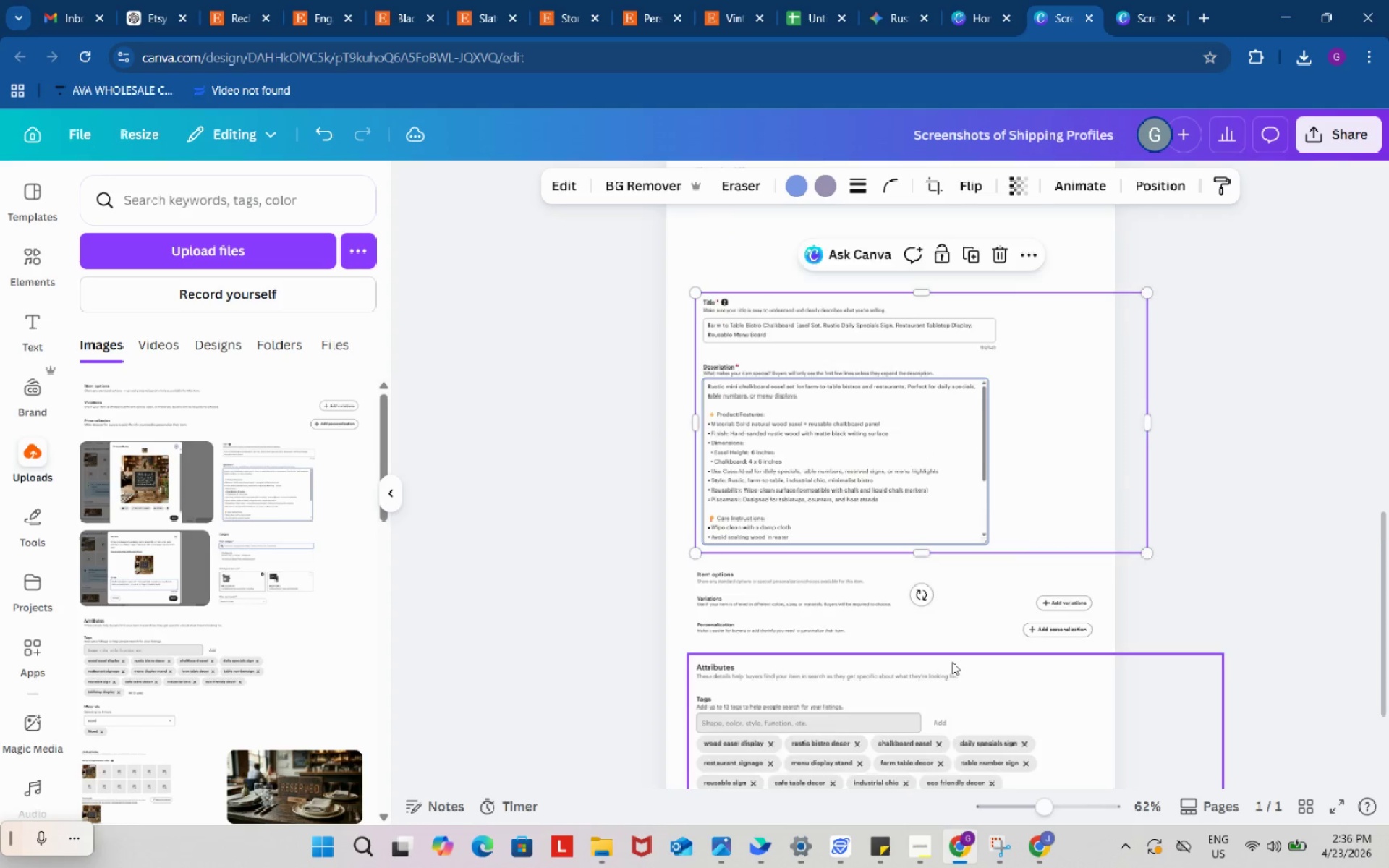 
scroll: coordinate [952, 662], scroll_direction: down, amount: 1.0
 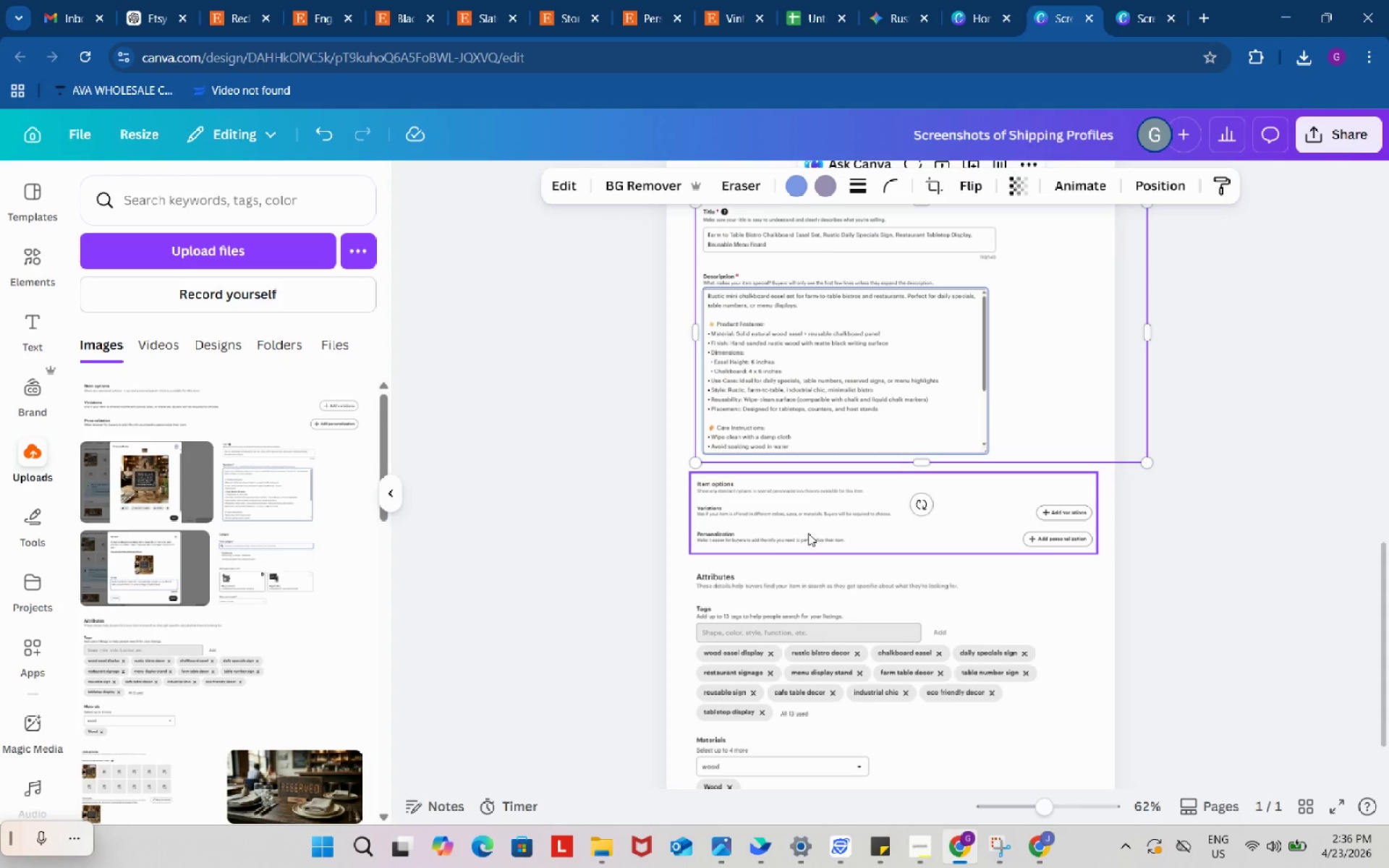 
left_click([1037, 522])
 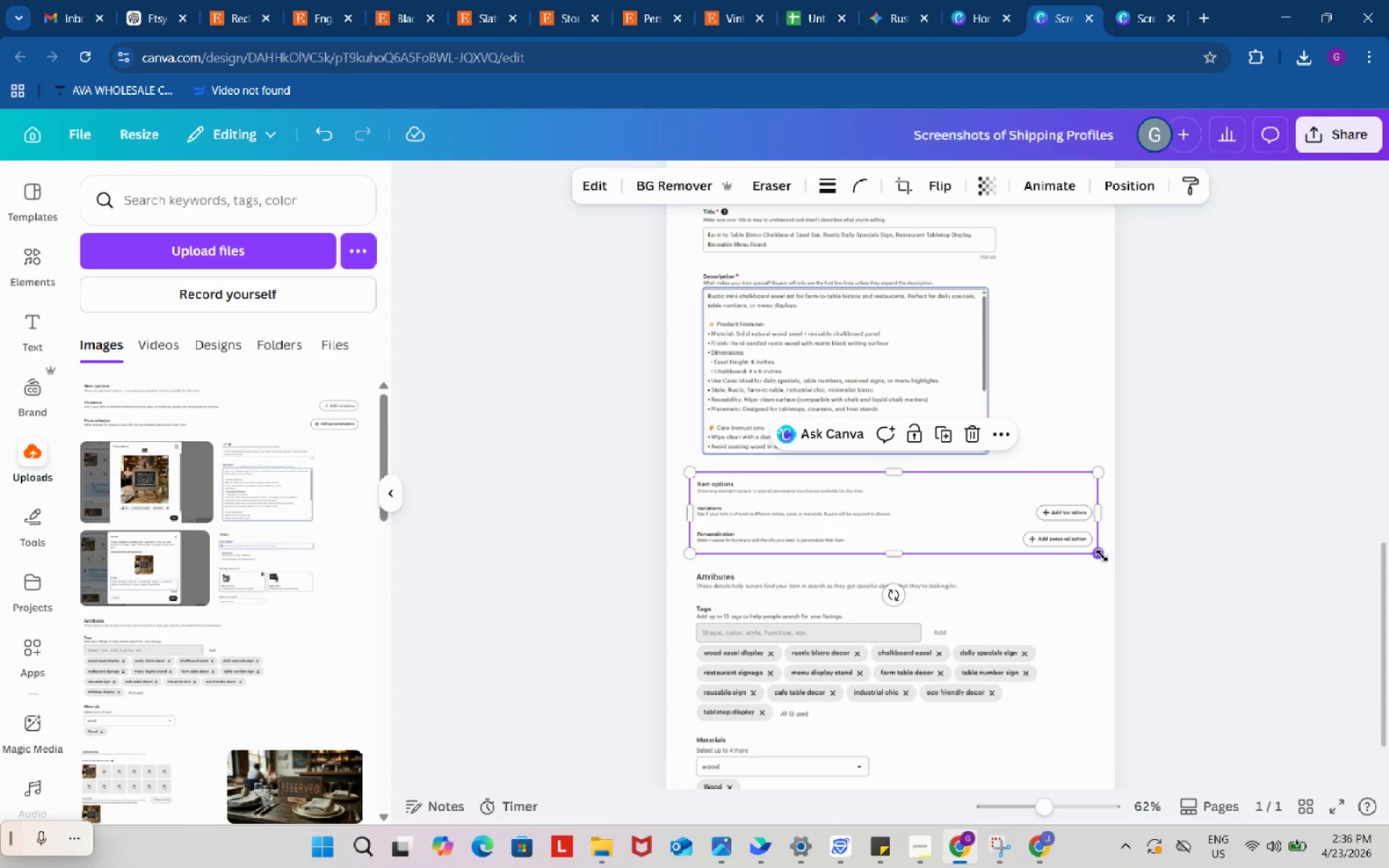 
left_click_drag(start_coordinate=[1102, 556], to_coordinate=[1118, 561])
 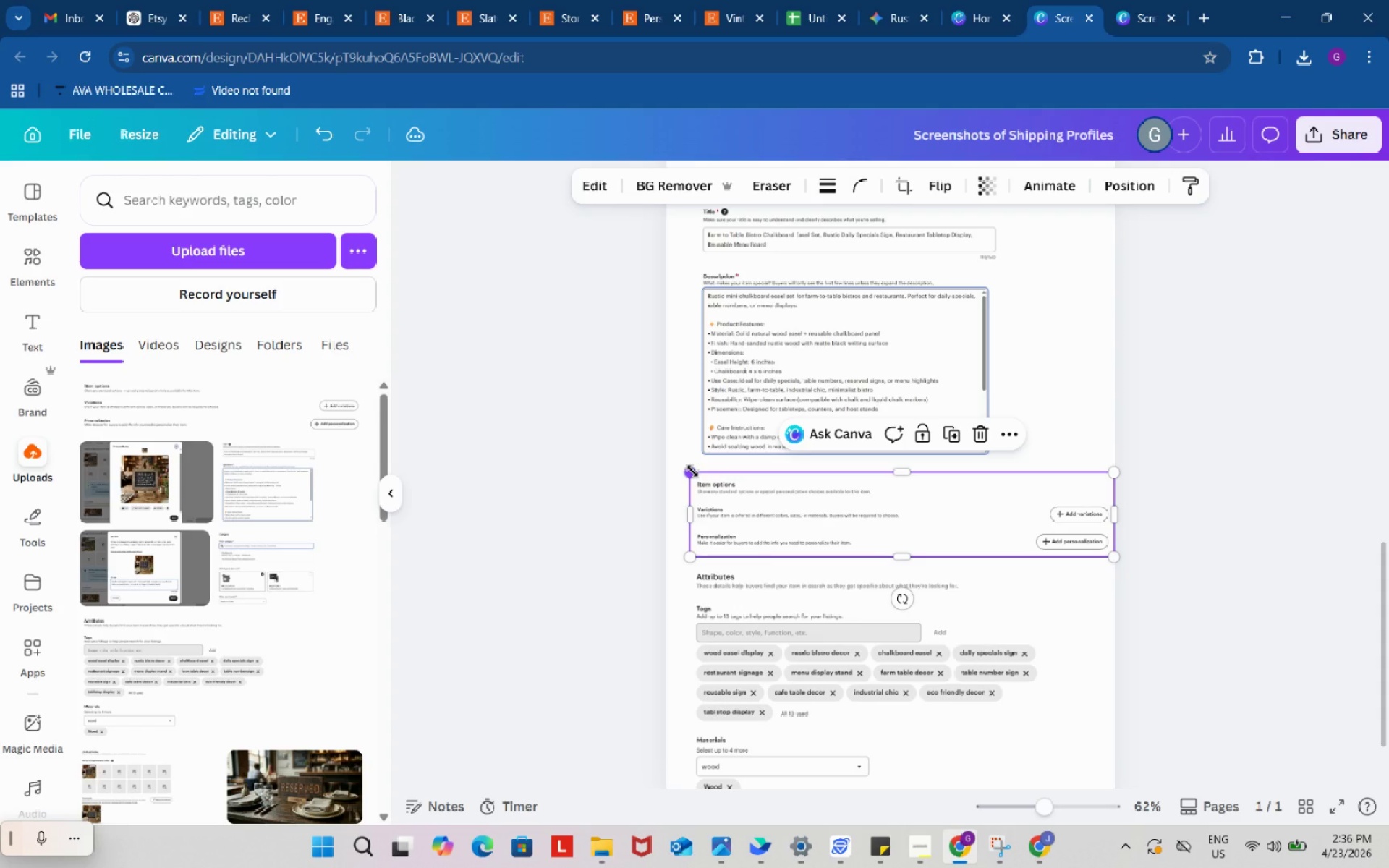 
left_click_drag(start_coordinate=[692, 471], to_coordinate=[687, 471])
 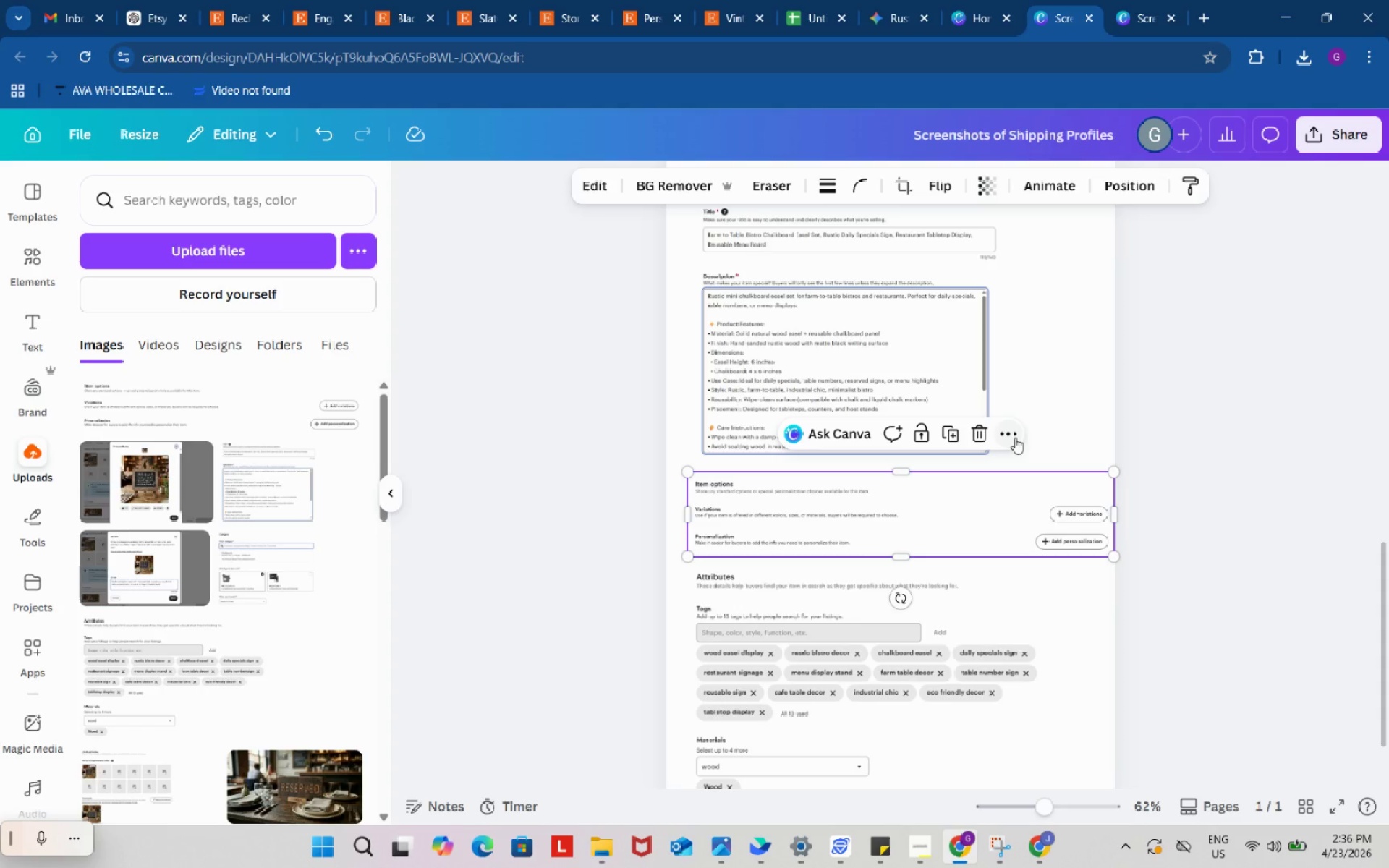 
scroll: coordinate [1024, 445], scroll_direction: up, amount: 1.0
 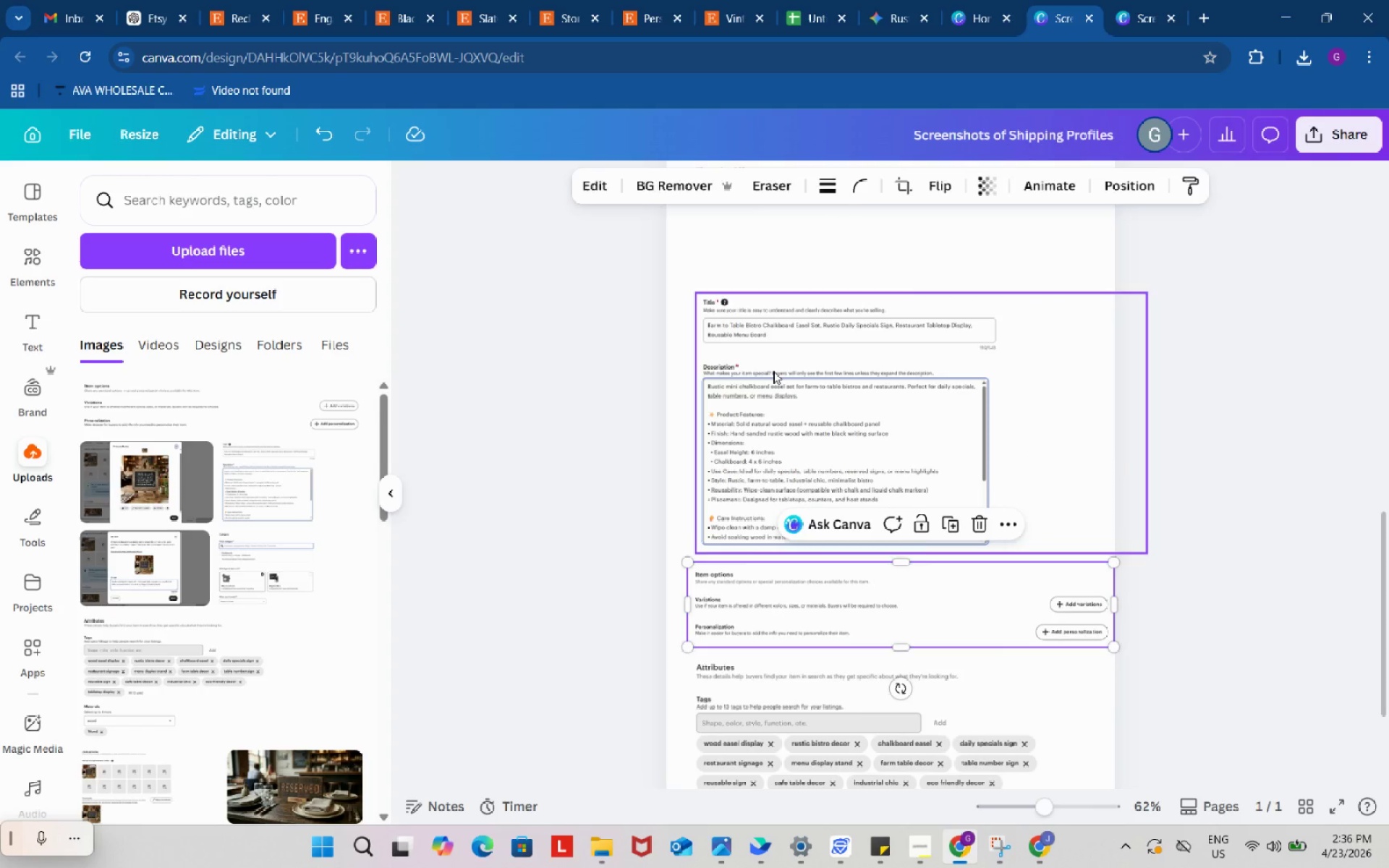 
left_click_drag(start_coordinate=[773, 371], to_coordinate=[763, 372])
 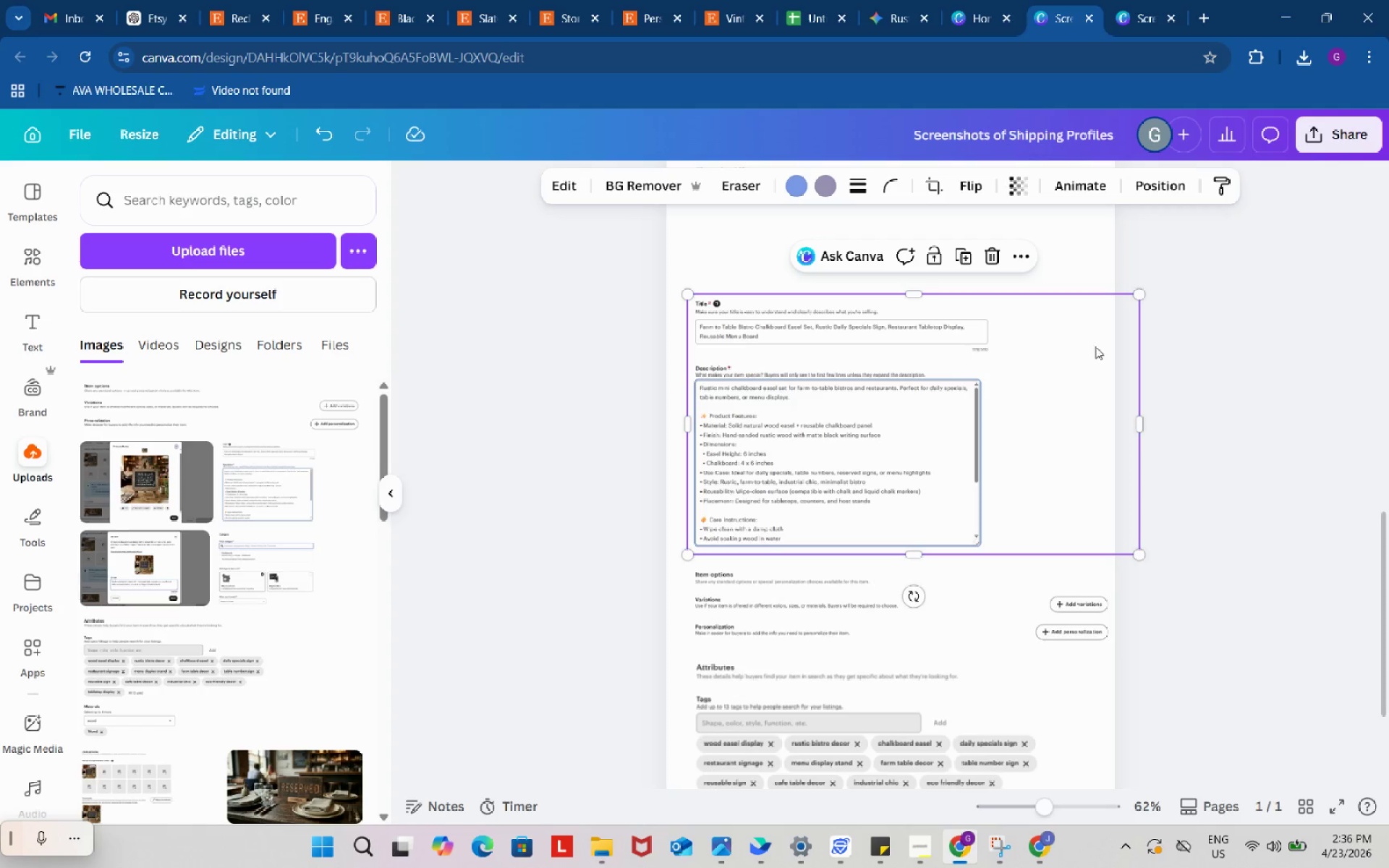 
scroll: coordinate [1078, 379], scroll_direction: up, amount: 2.0
 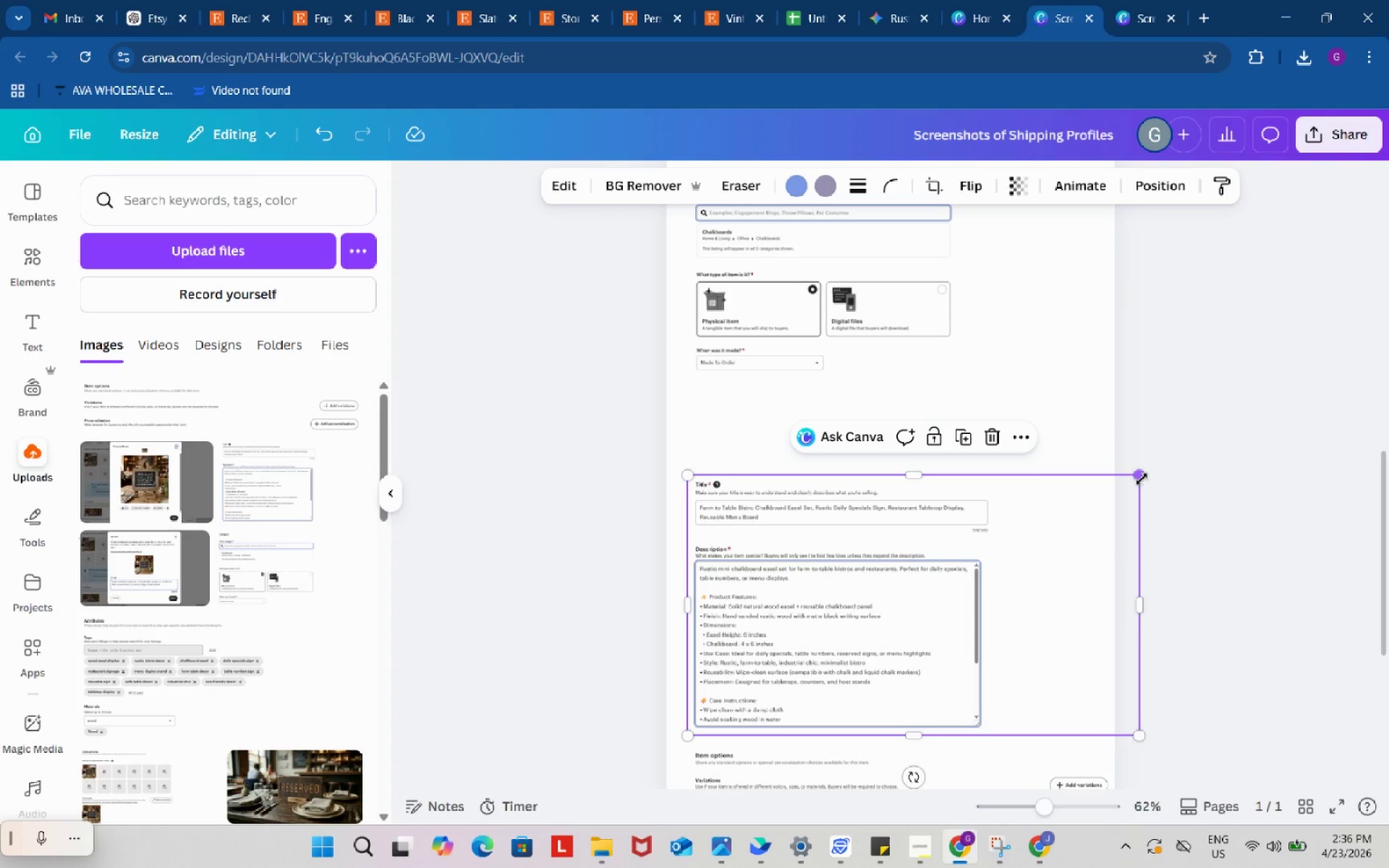 
left_click_drag(start_coordinate=[1142, 473], to_coordinate=[1219, 397])
 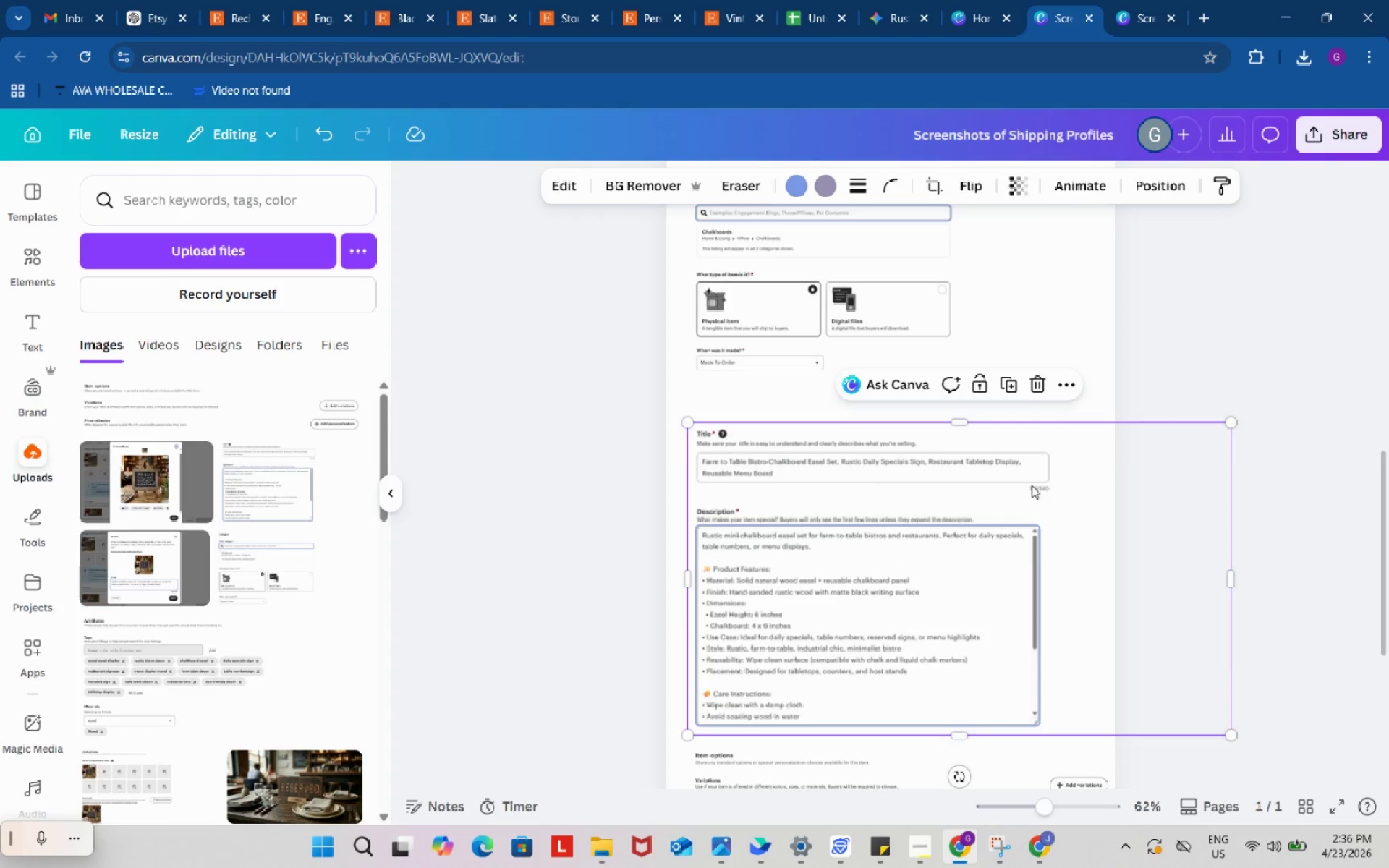 
left_click_drag(start_coordinate=[891, 430], to_coordinate=[893, 459])
 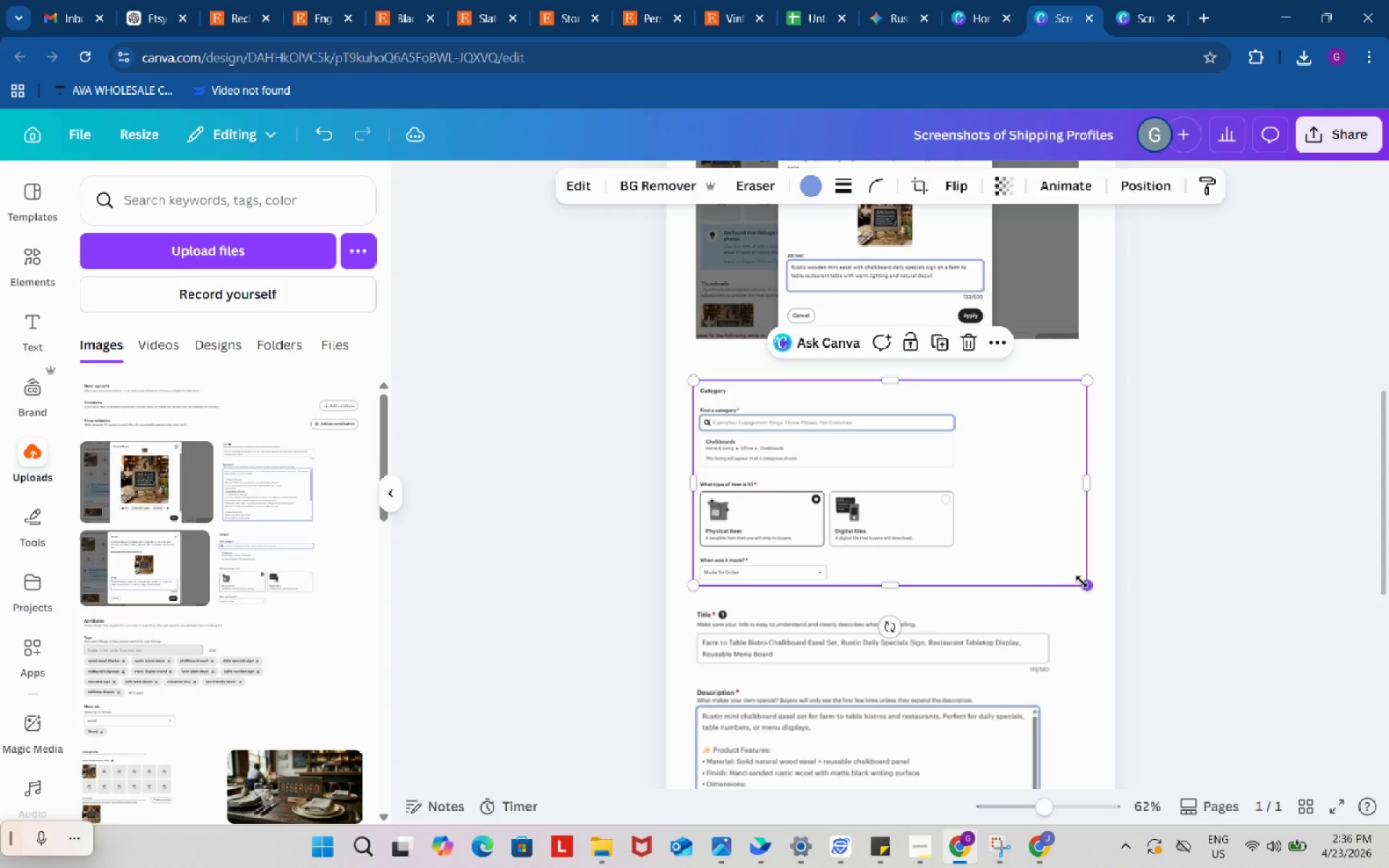 
scroll: coordinate [1032, 485], scroll_direction: up, amount: 2.0
 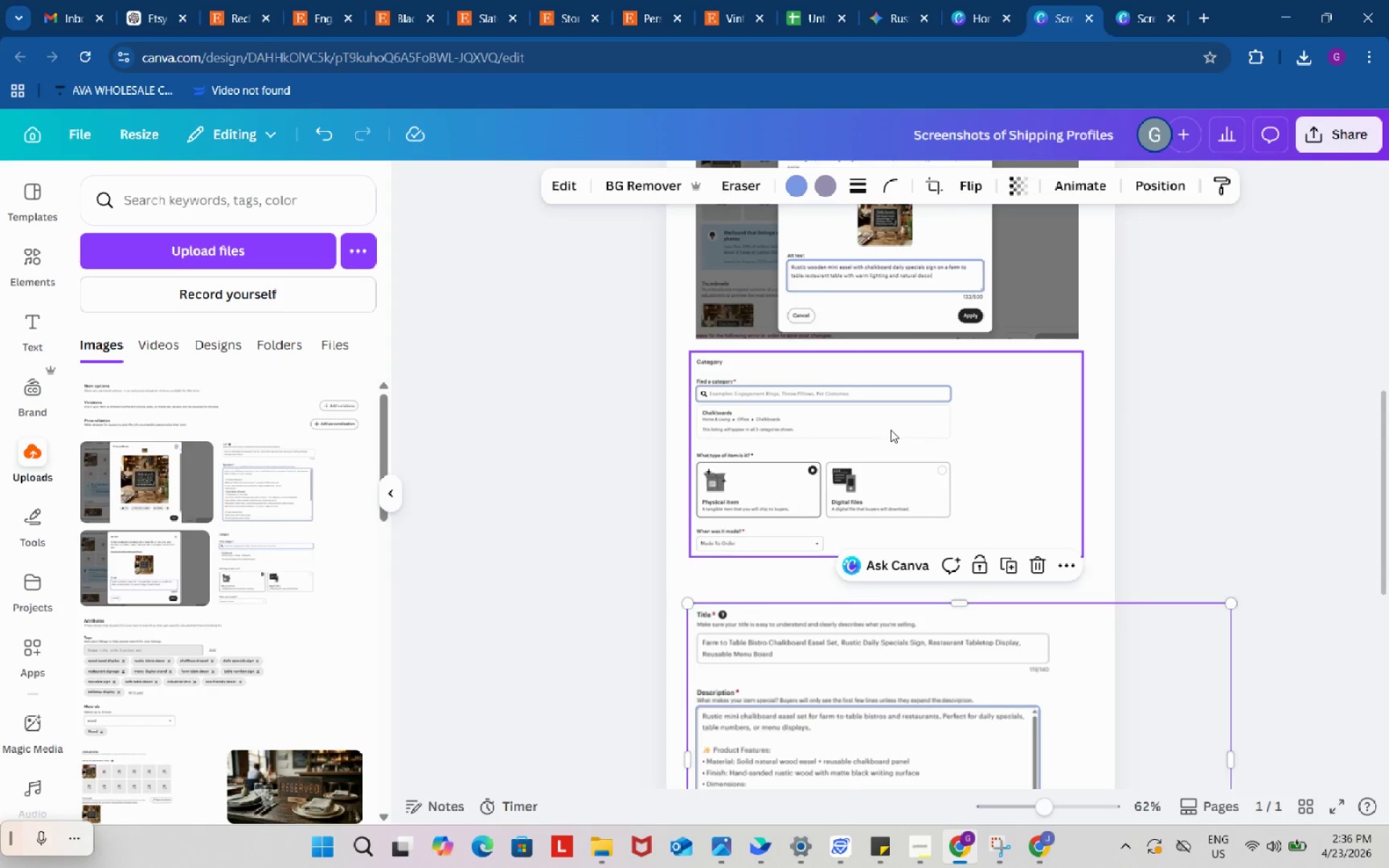 
left_click_drag(start_coordinate=[1084, 582], to_coordinate=[1106, 595])
 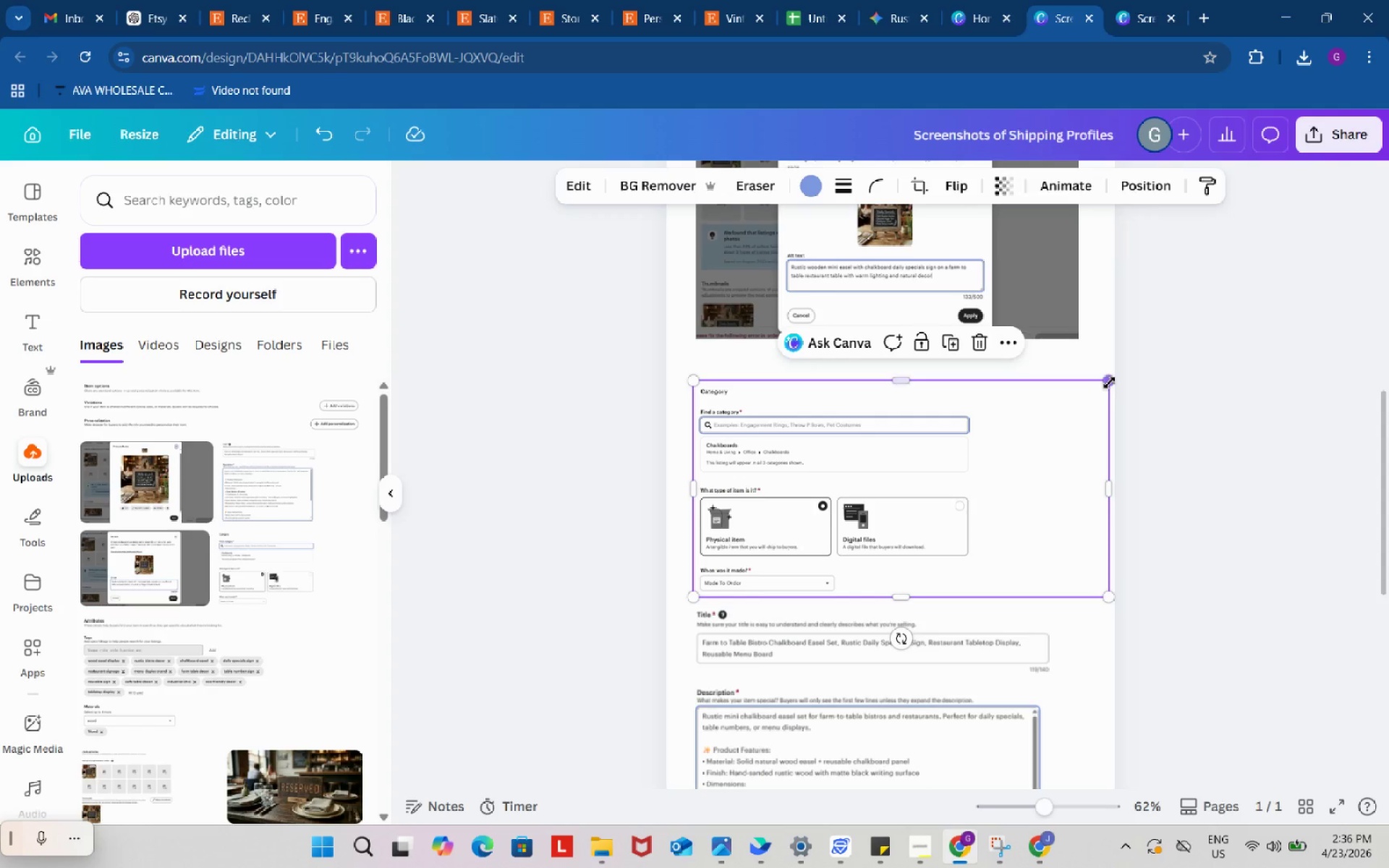 
left_click_drag(start_coordinate=[1109, 383], to_coordinate=[1148, 344])
 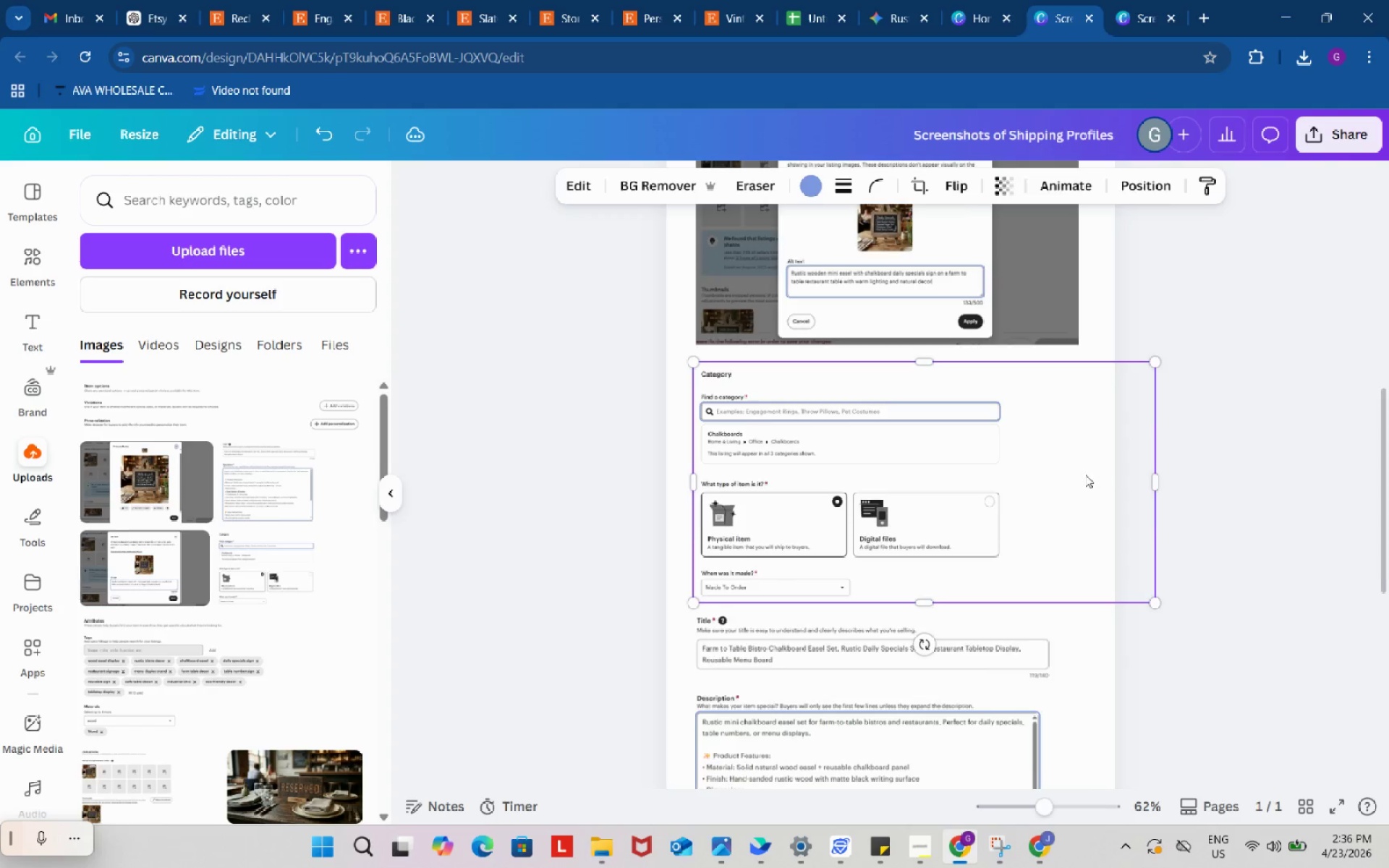 
scroll: coordinate [1084, 475], scroll_direction: up, amount: 8.0
 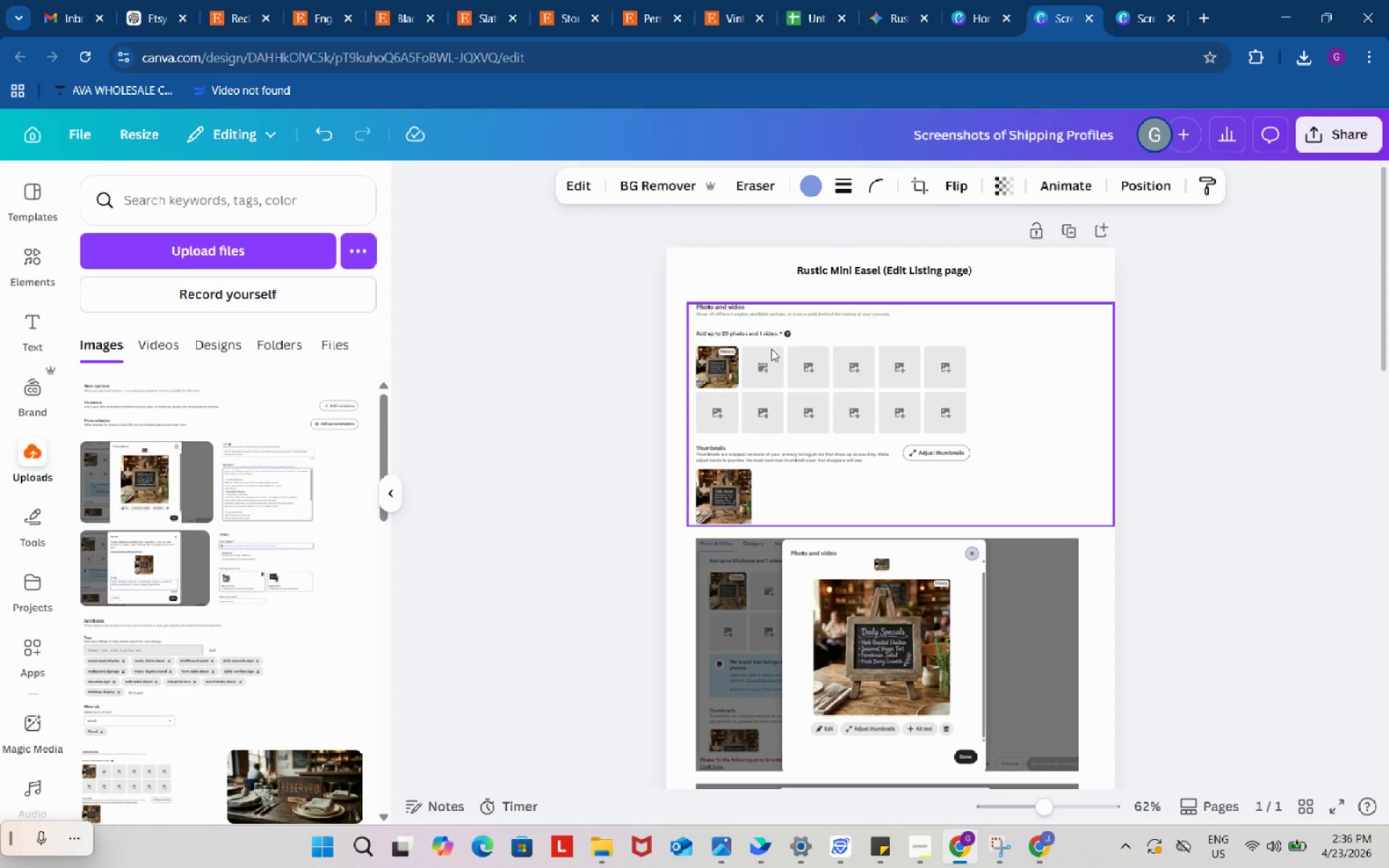 
left_click([704, 318])
 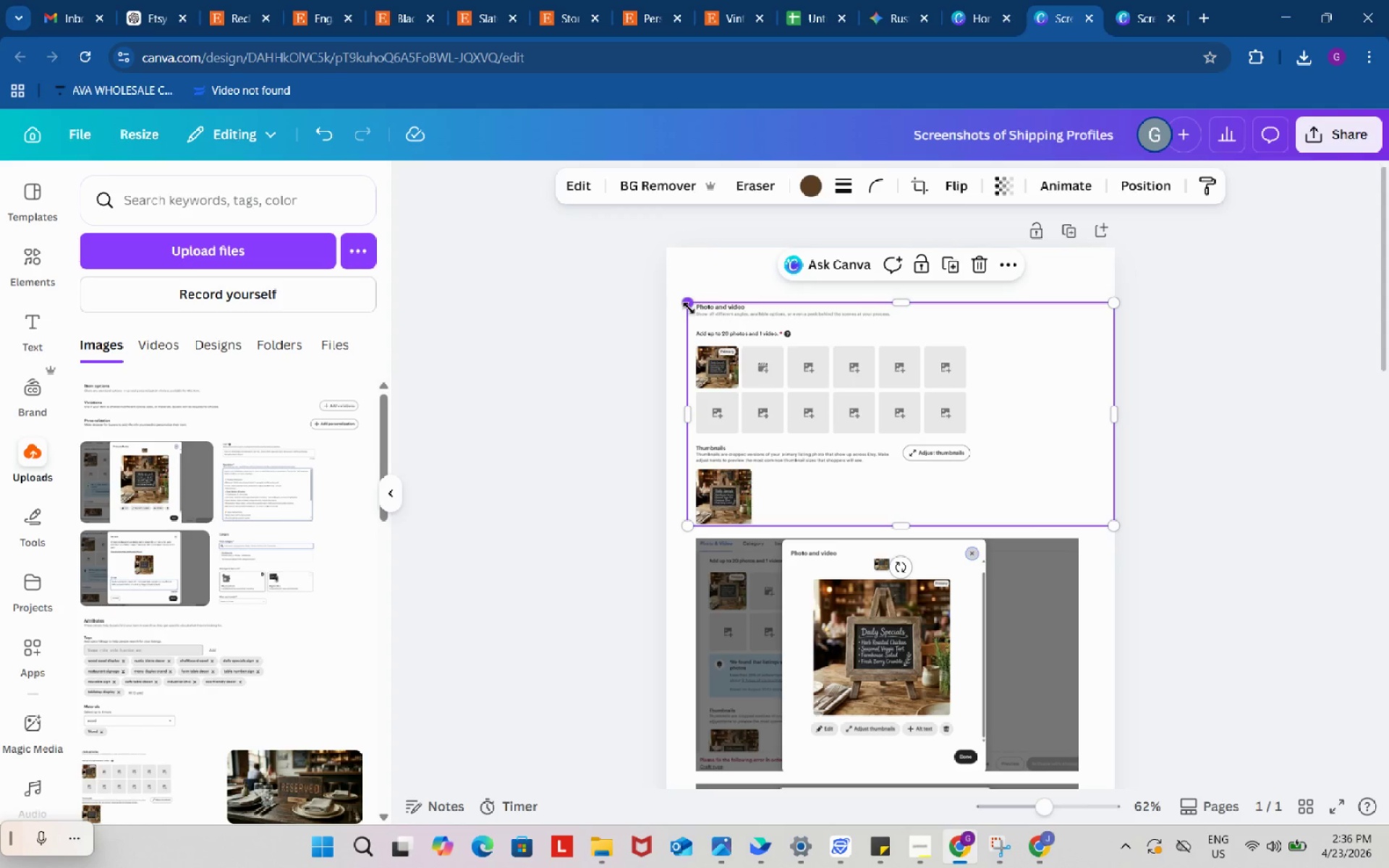 
left_click_drag(start_coordinate=[689, 308], to_coordinate=[668, 298])
 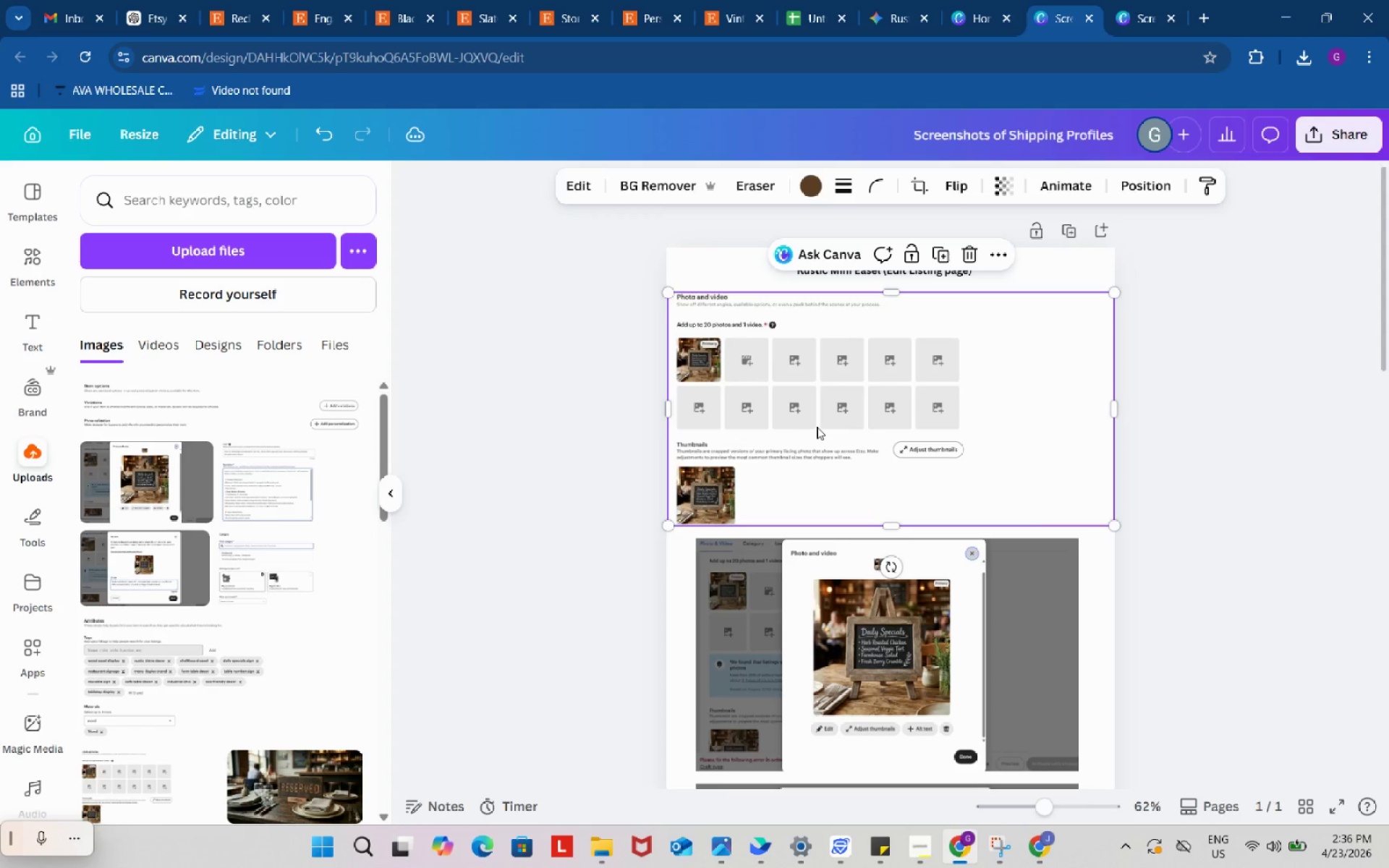 
left_click_drag(start_coordinate=[817, 427], to_coordinate=[827, 427])
 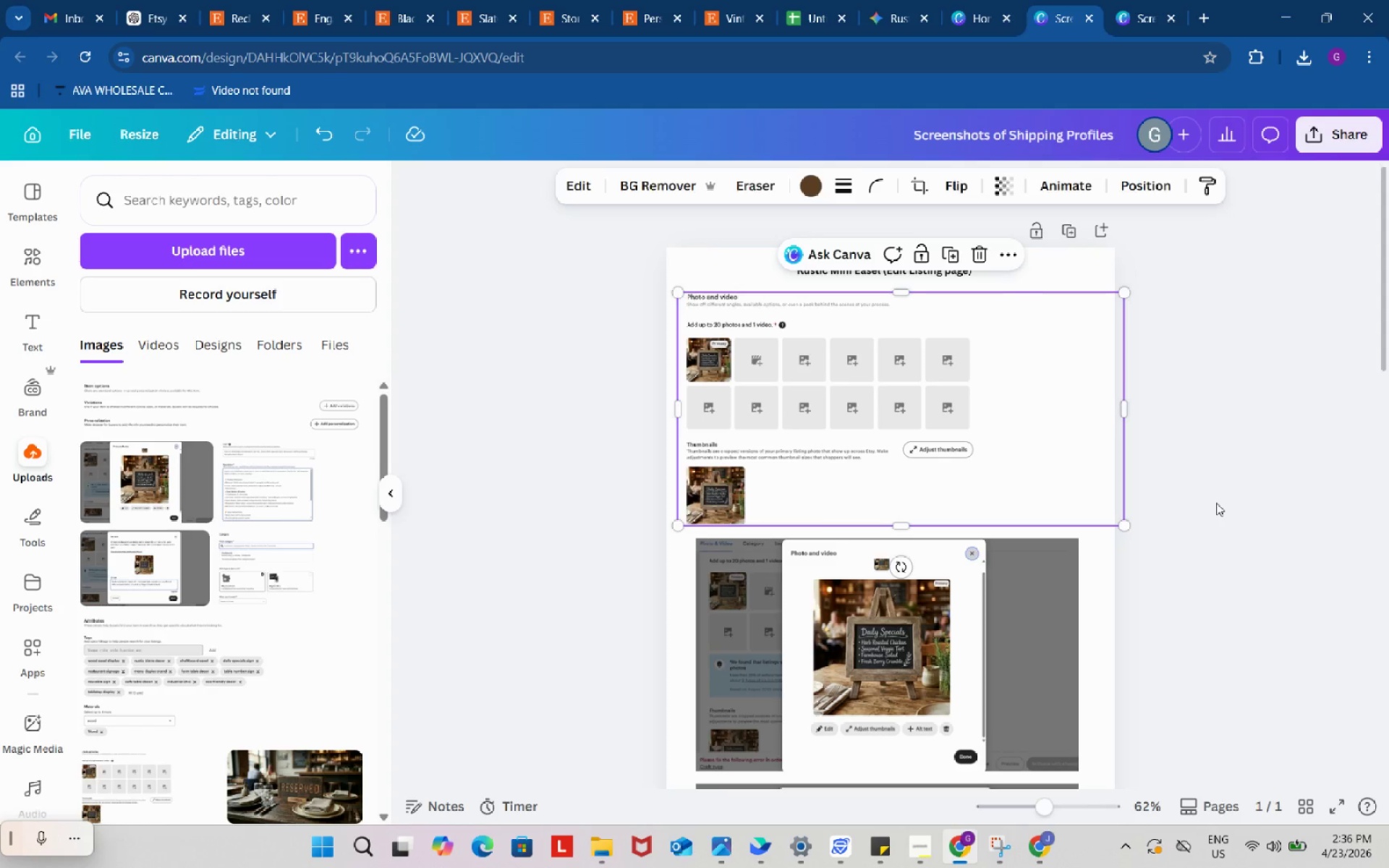 
double_click([1216, 503])
 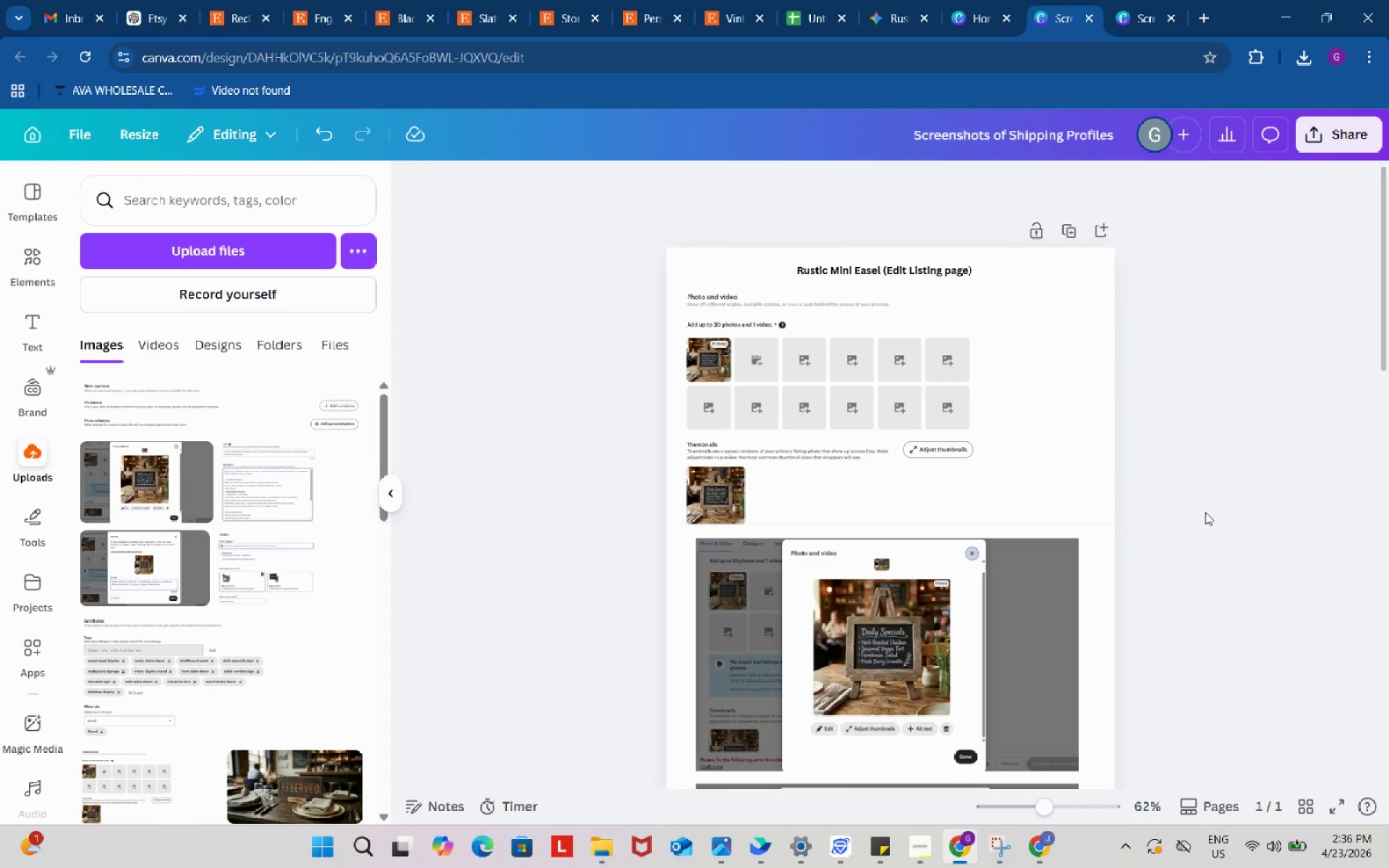 
scroll: coordinate [1205, 512], scroll_direction: down, amount: 11.0
 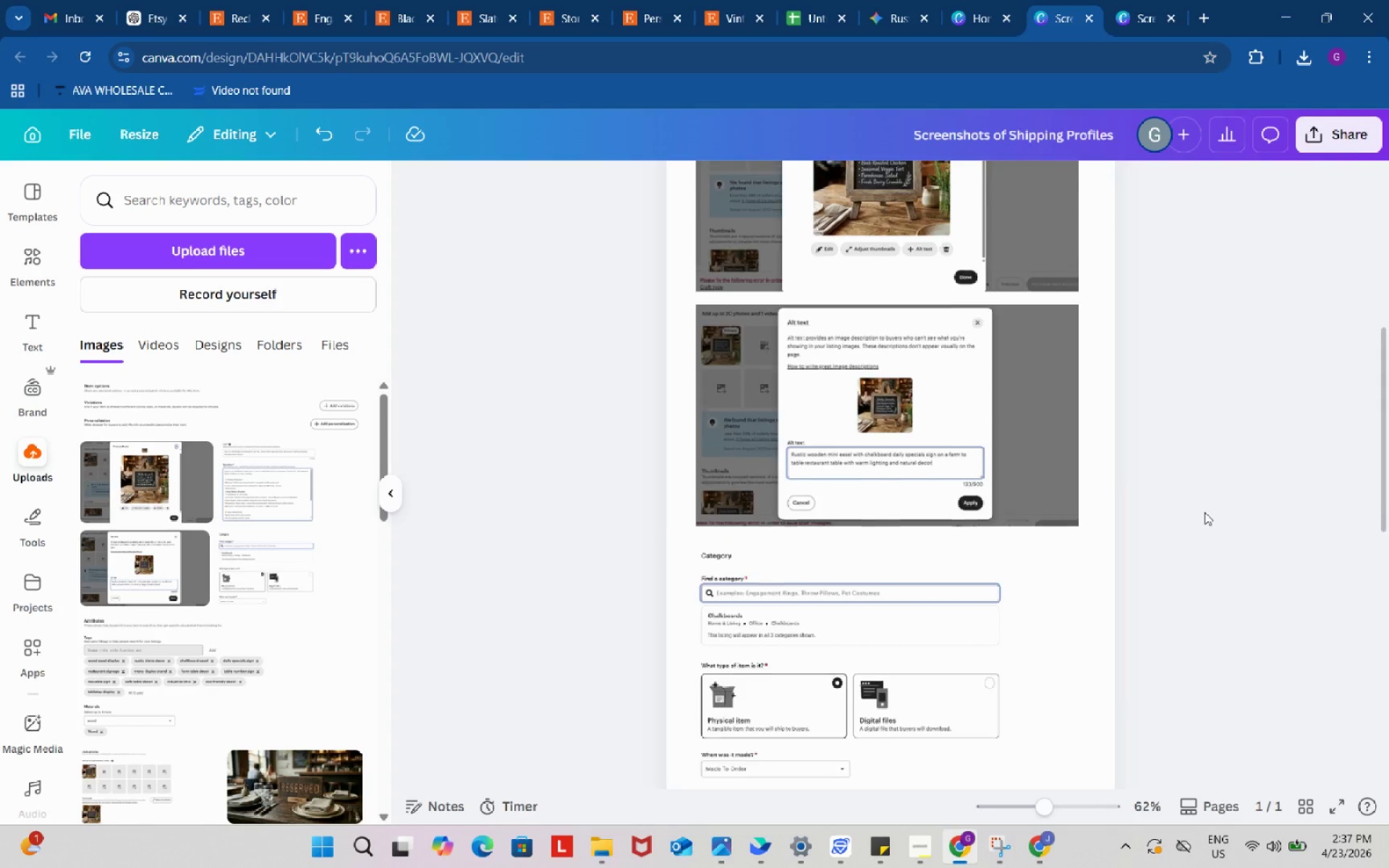 
scroll: coordinate [1205, 512], scroll_direction: up, amount: 5.0
 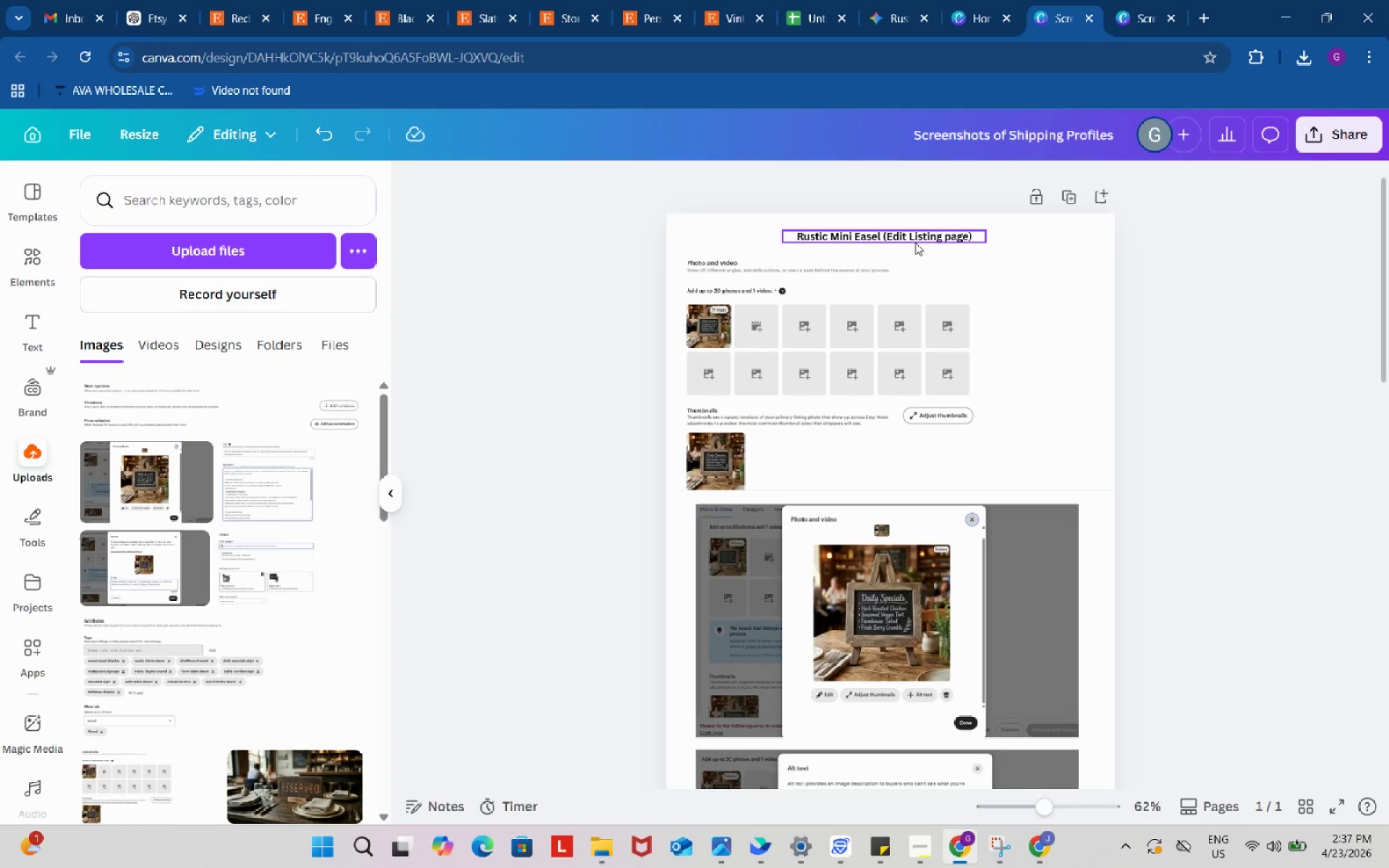 
left_click([915, 242])
 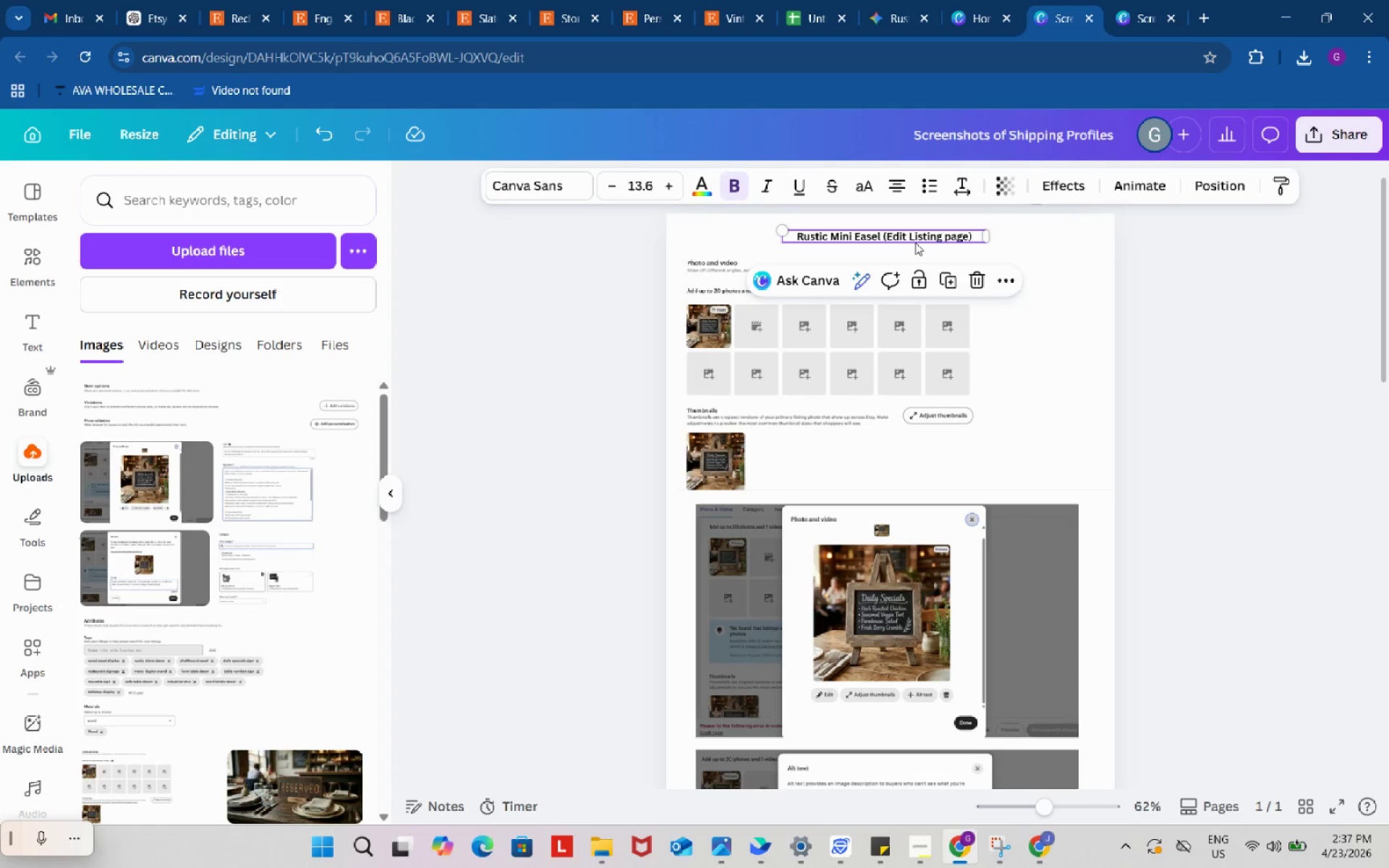 
key(Control+ControlLeft)
 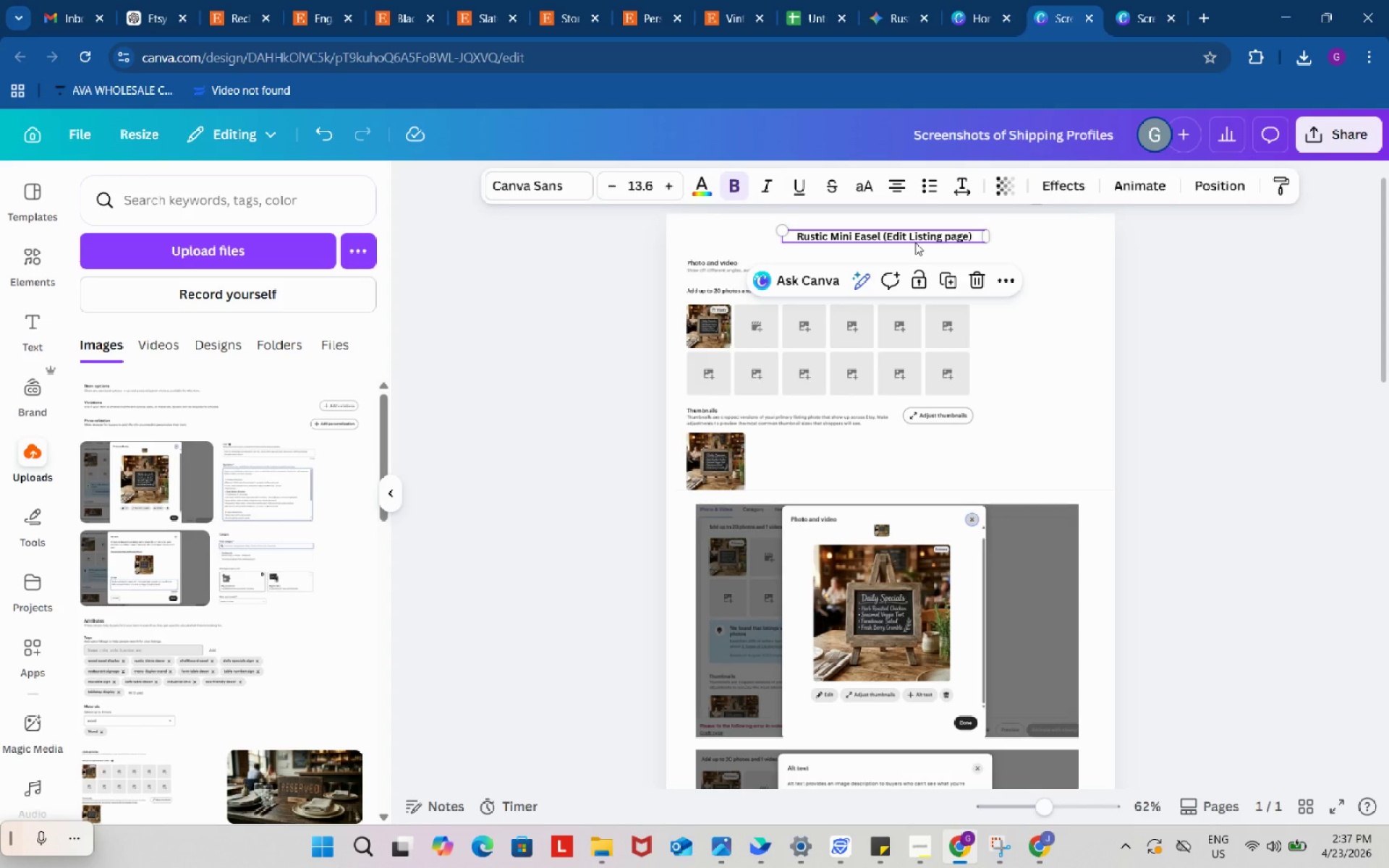 
key(Control+C)
 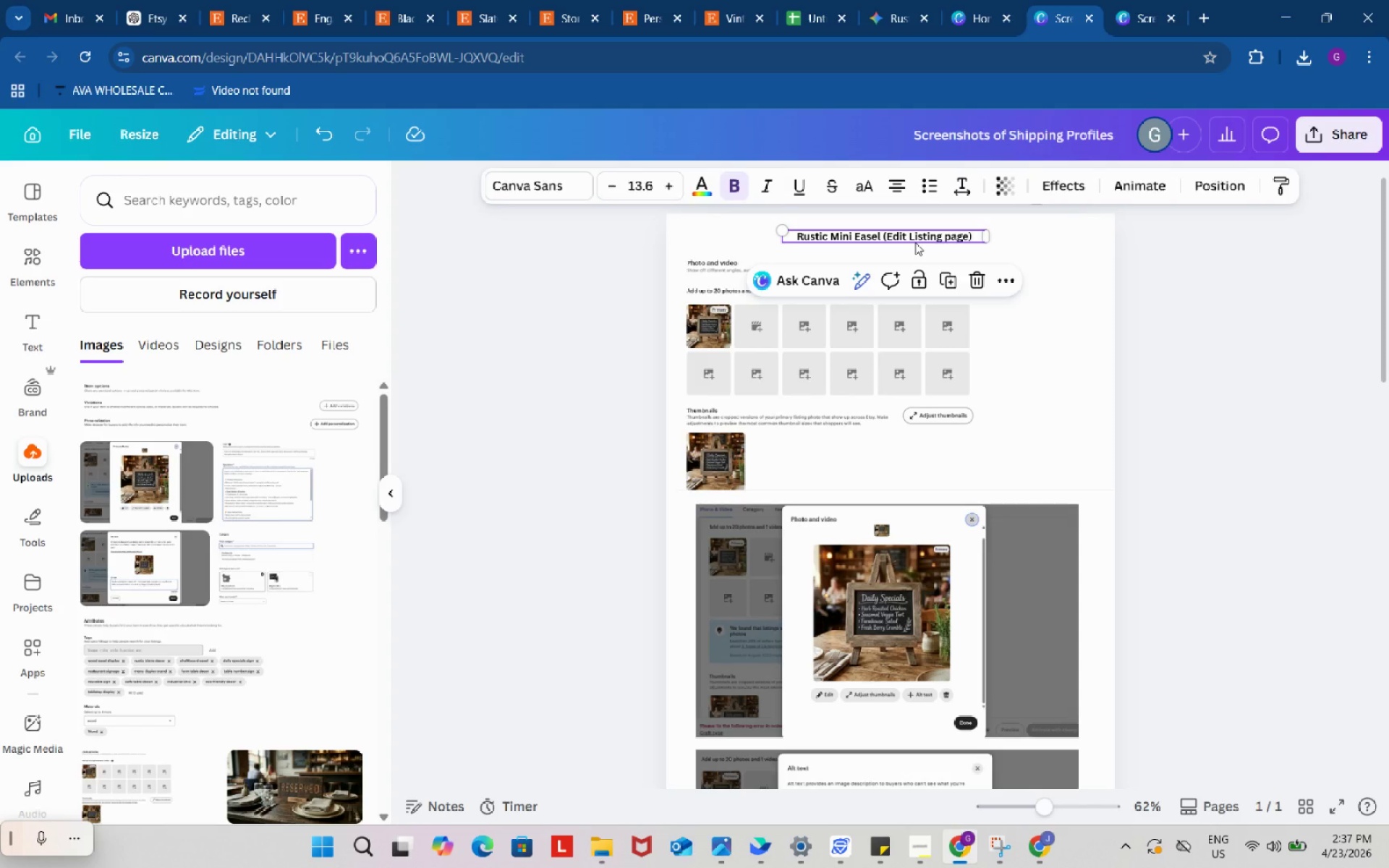 
key(Control+ControlLeft)
 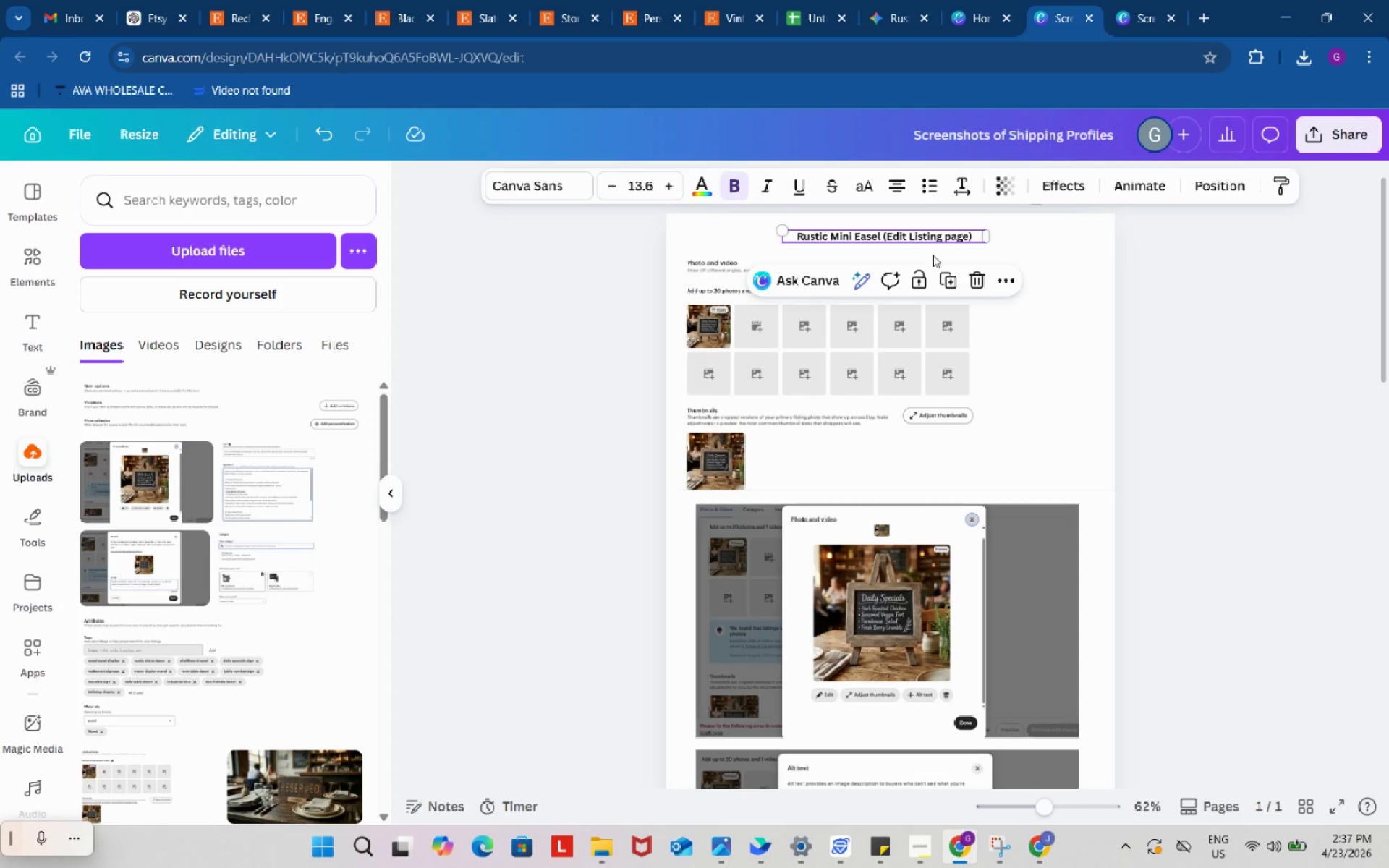 
key(Control+C)
 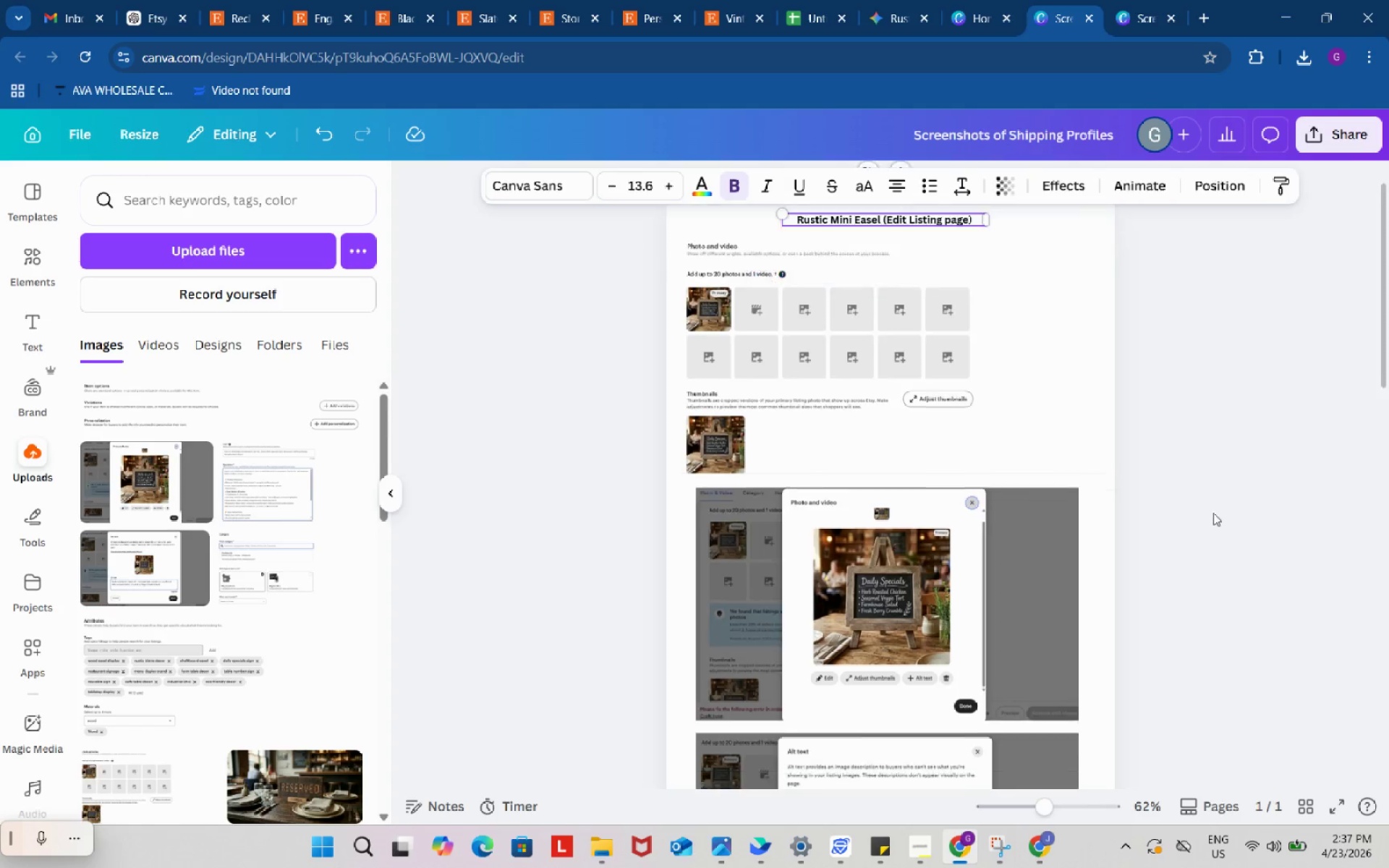 
scroll: coordinate [1214, 535], scroll_direction: down, amount: 17.0
 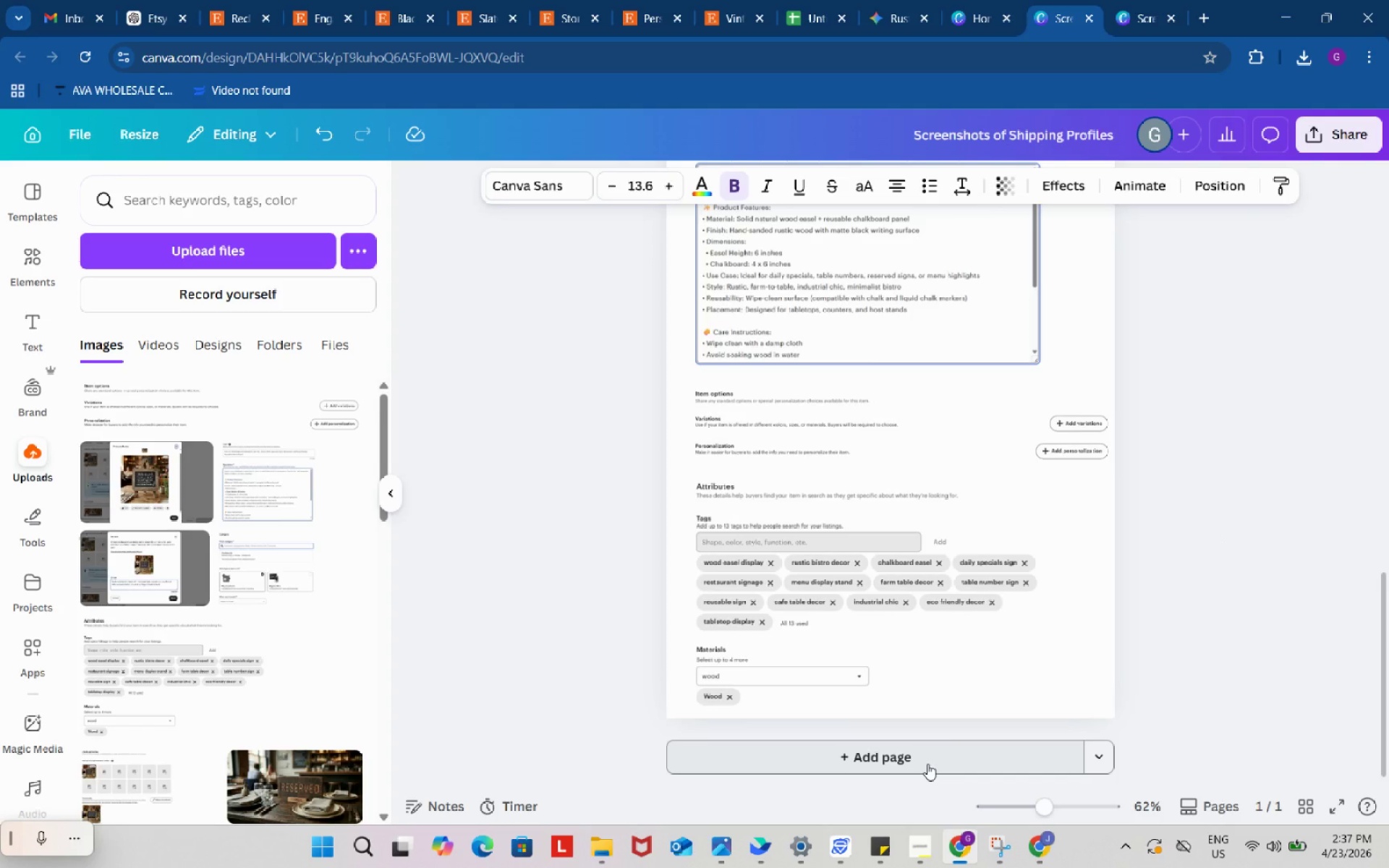 
scroll: coordinate [1082, 452], scroll_direction: up, amount: 19.0
 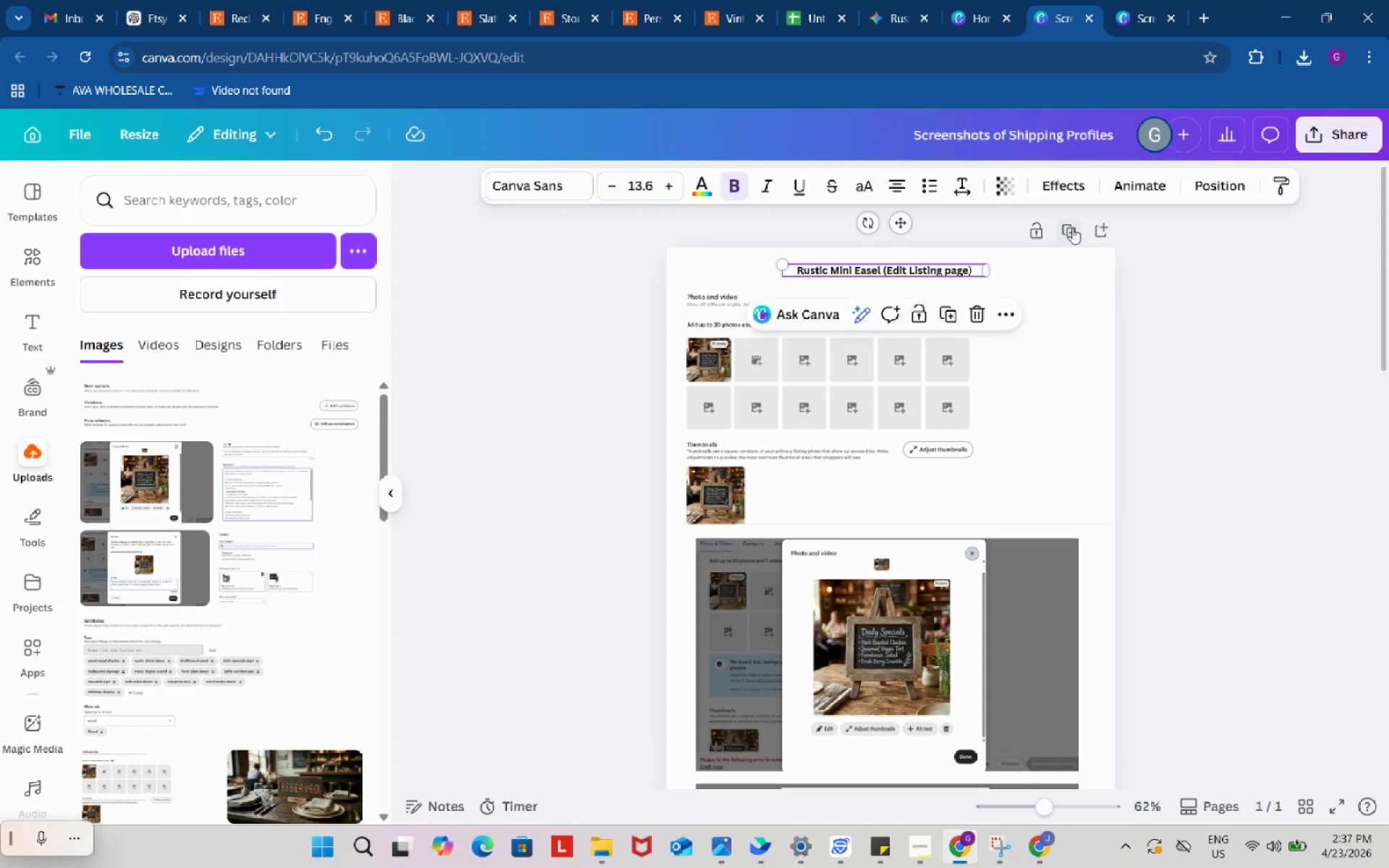 
left_click([1072, 228])
 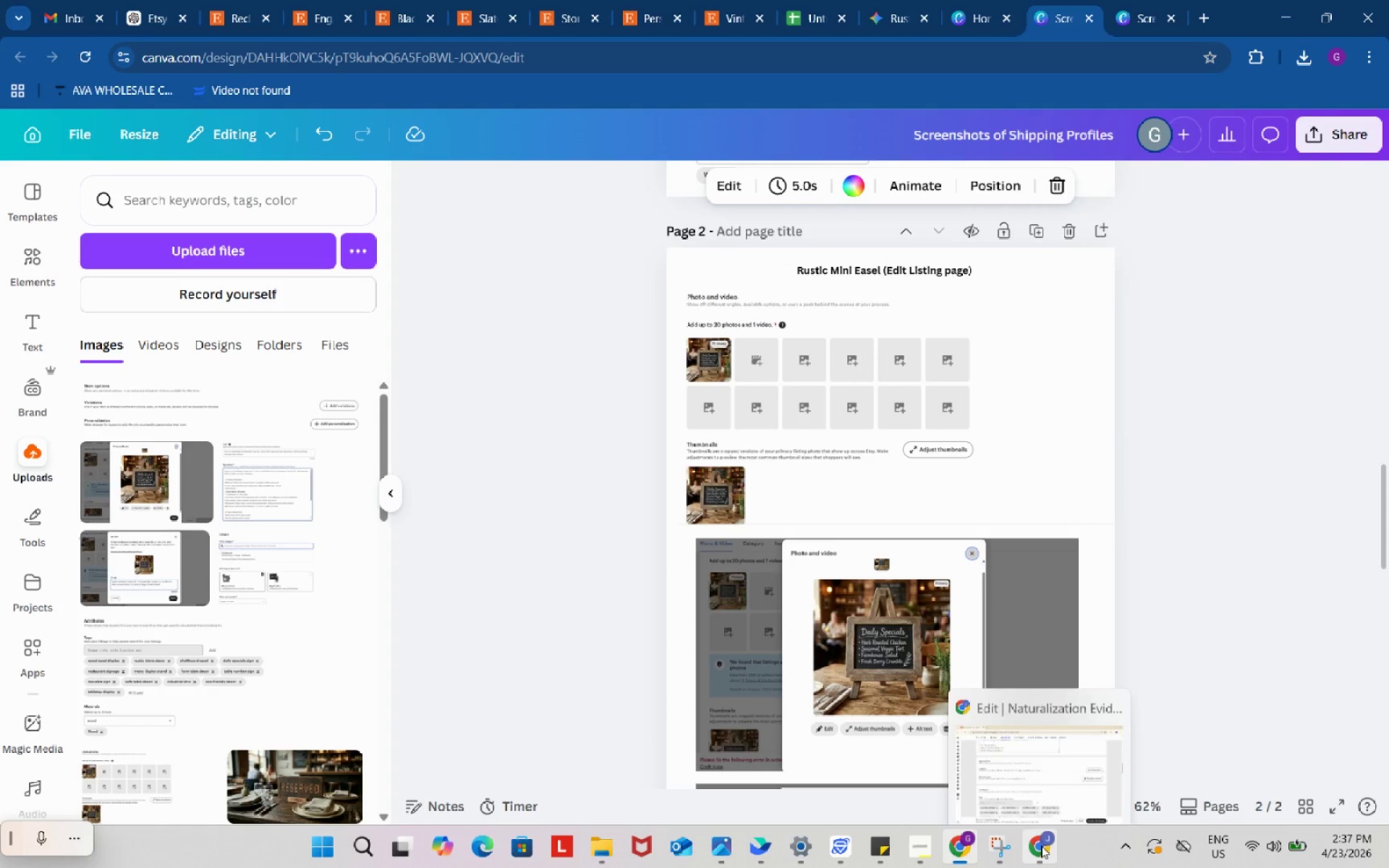 
left_click([918, 849])